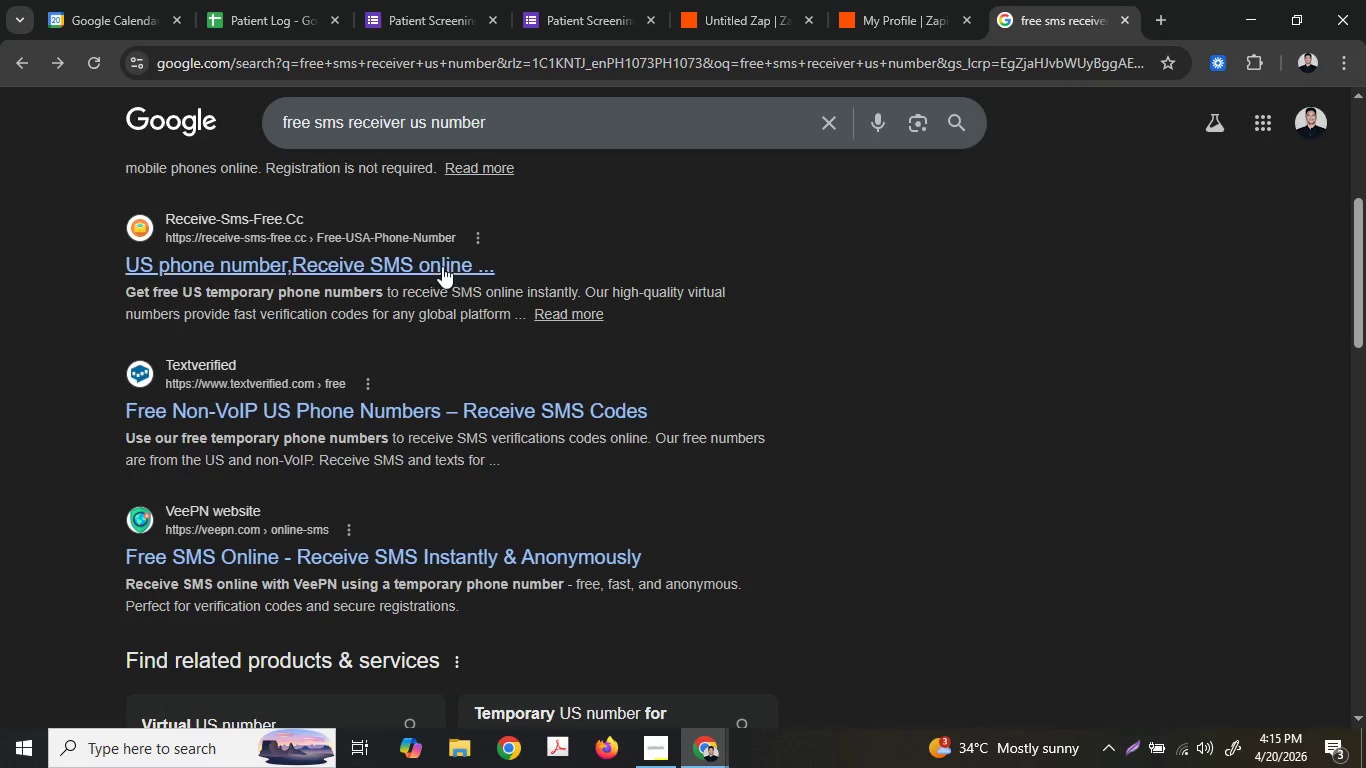 
right_click([442, 265])
 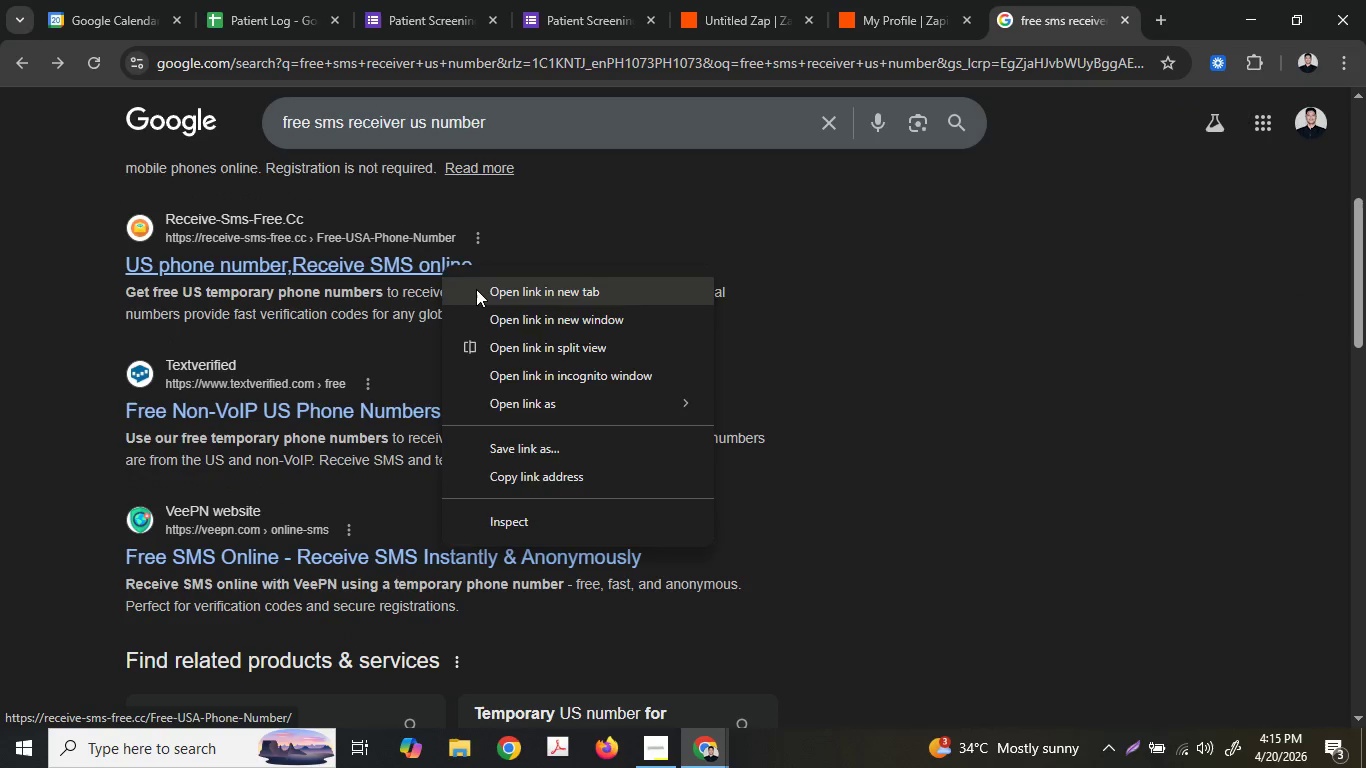 
left_click([477, 290])
 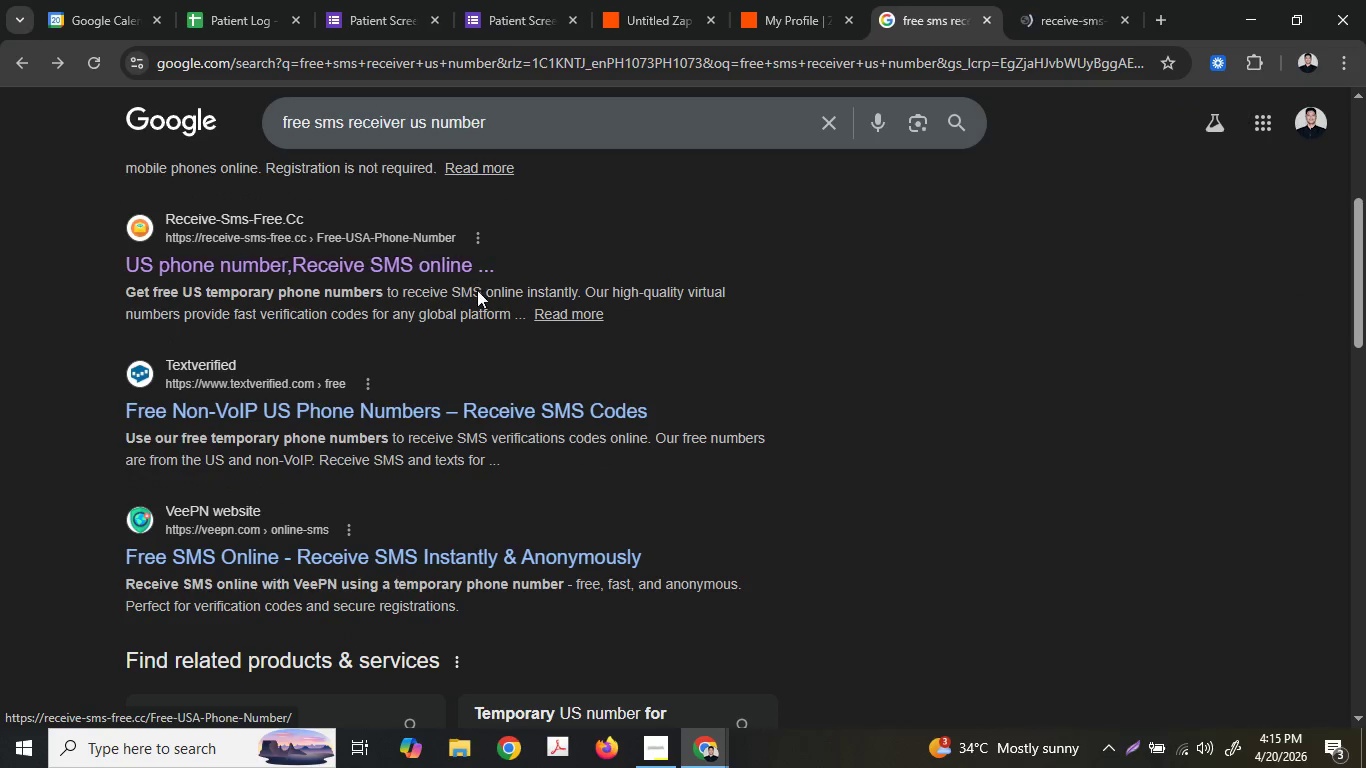 
scroll: coordinate [477, 290], scroll_direction: down, amount: 1.0
 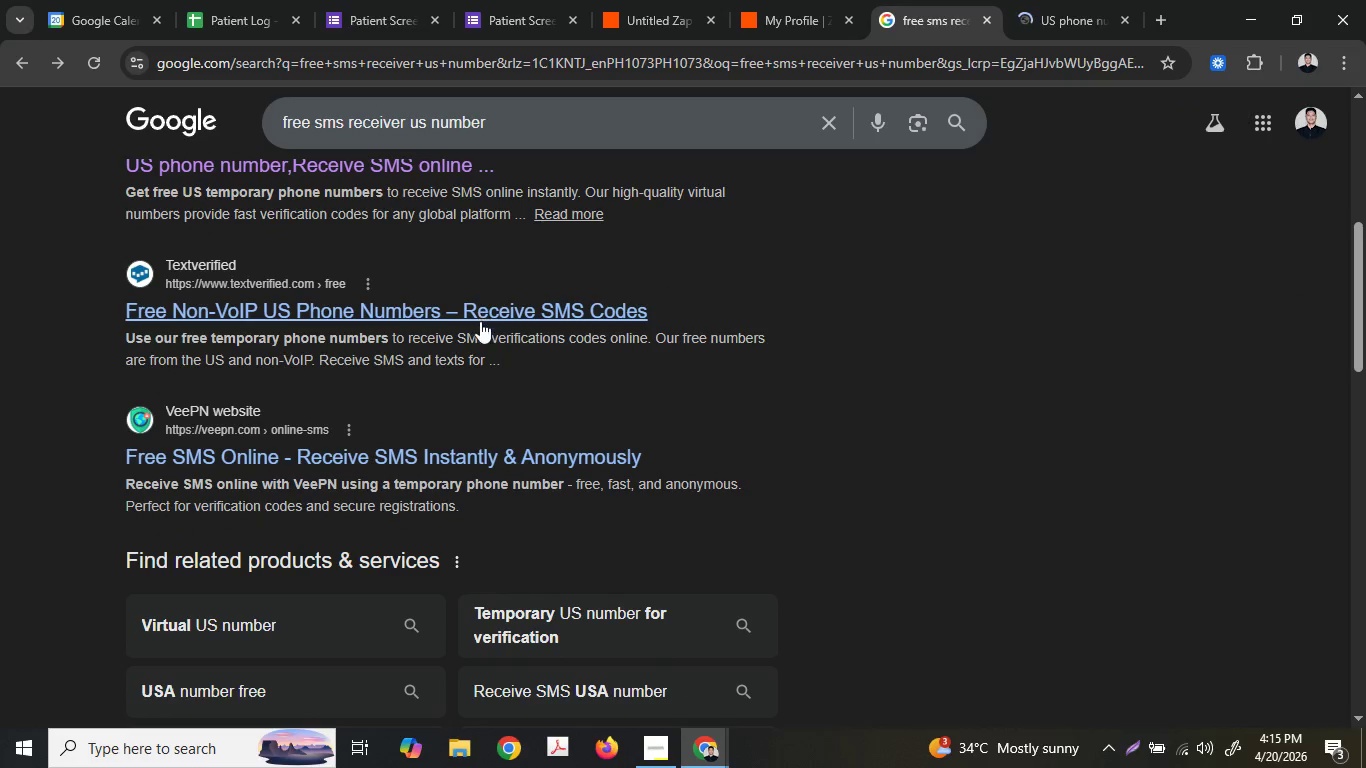 
right_click([481, 322])
 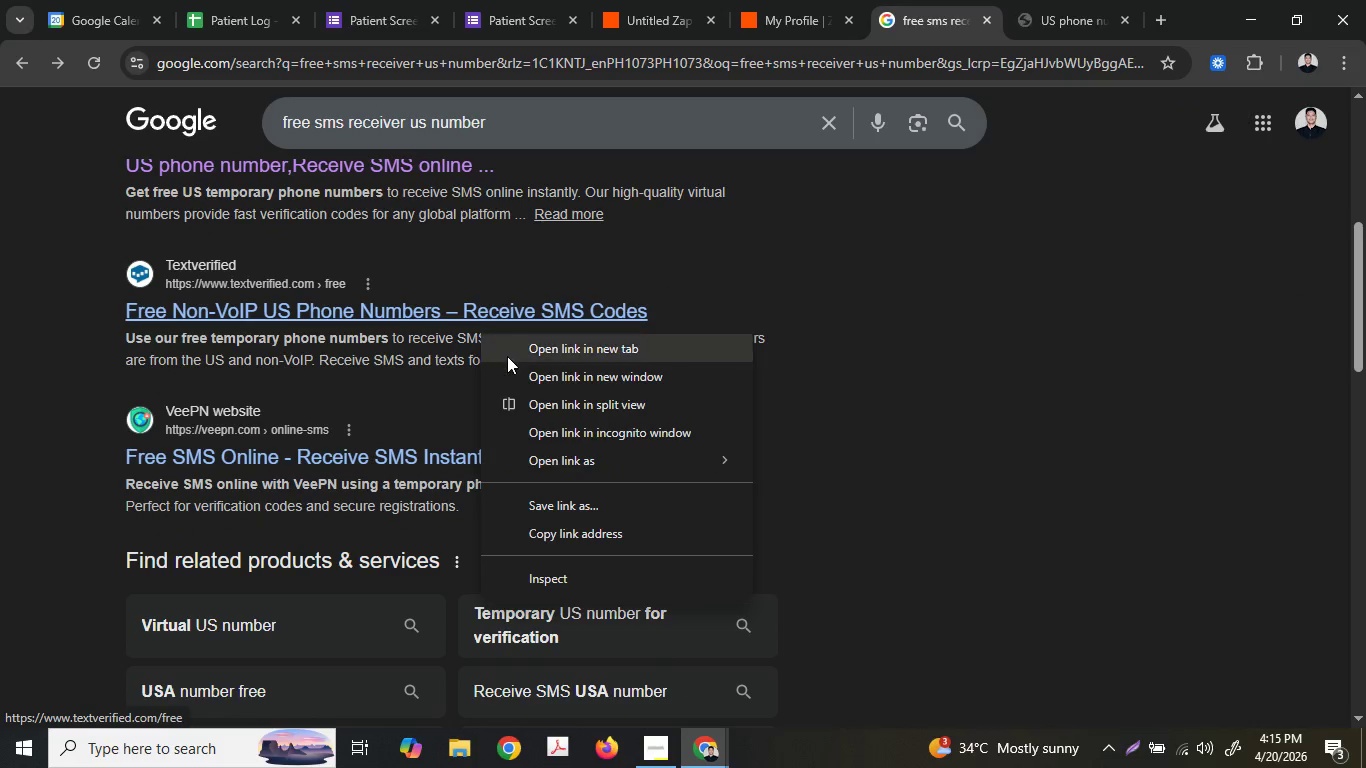 
left_click([507, 356])
 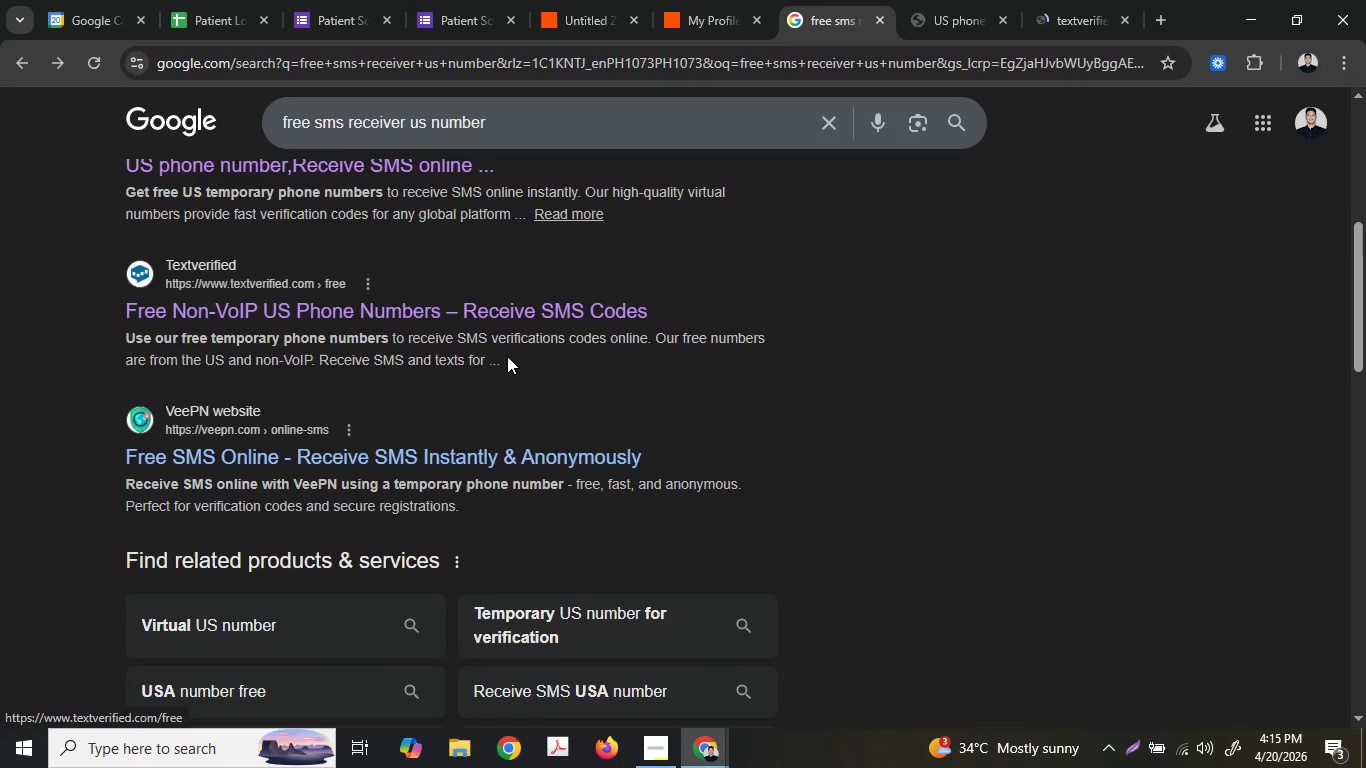 
scroll: coordinate [507, 356], scroll_direction: down, amount: 2.0
 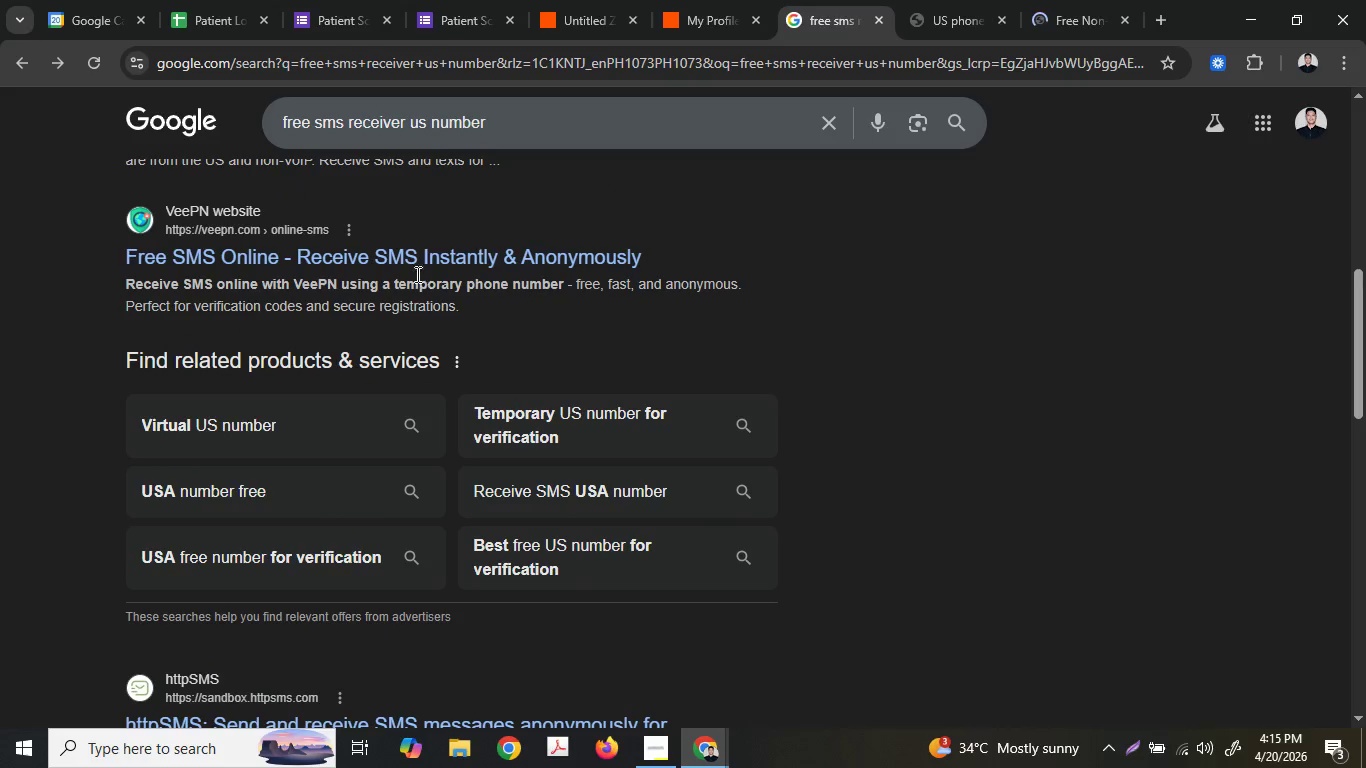 
right_click([399, 249])
 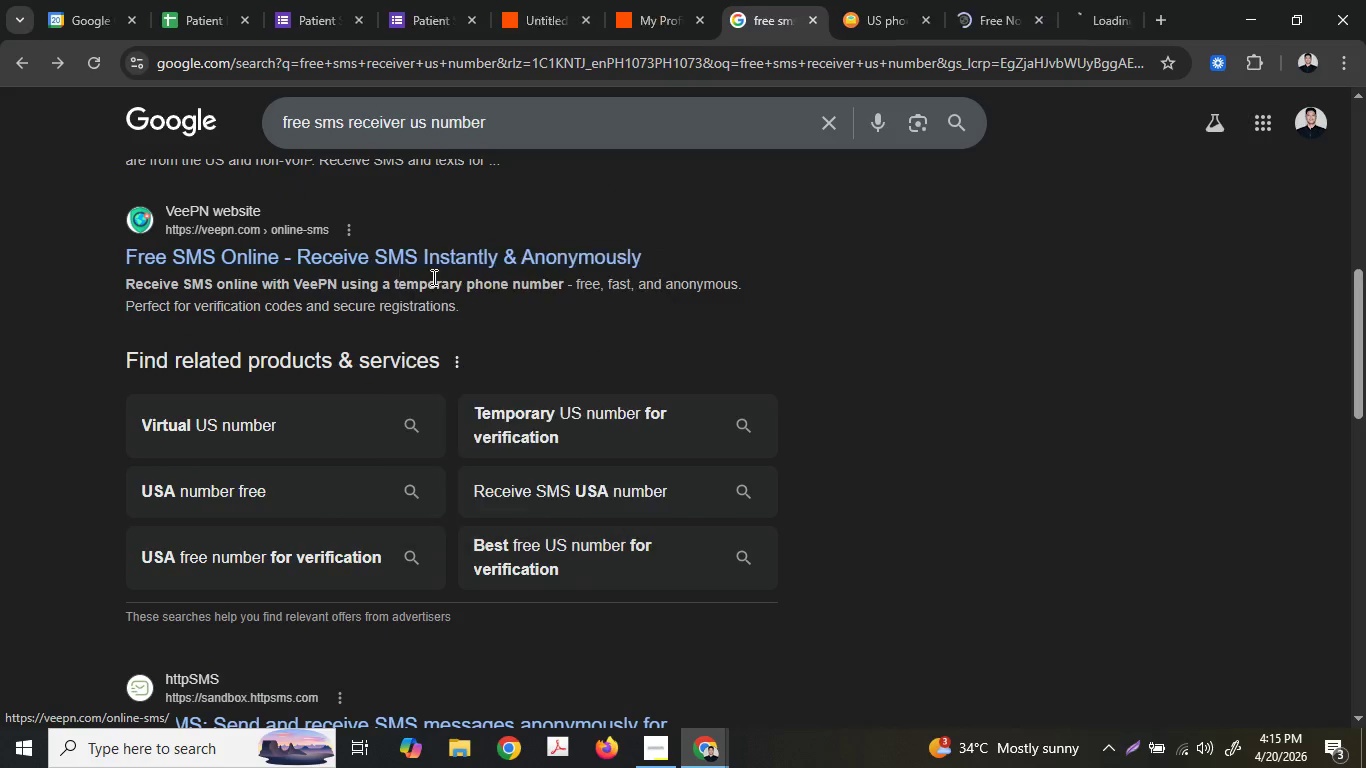 
scroll: coordinate [432, 277], scroll_direction: down, amount: 3.0
 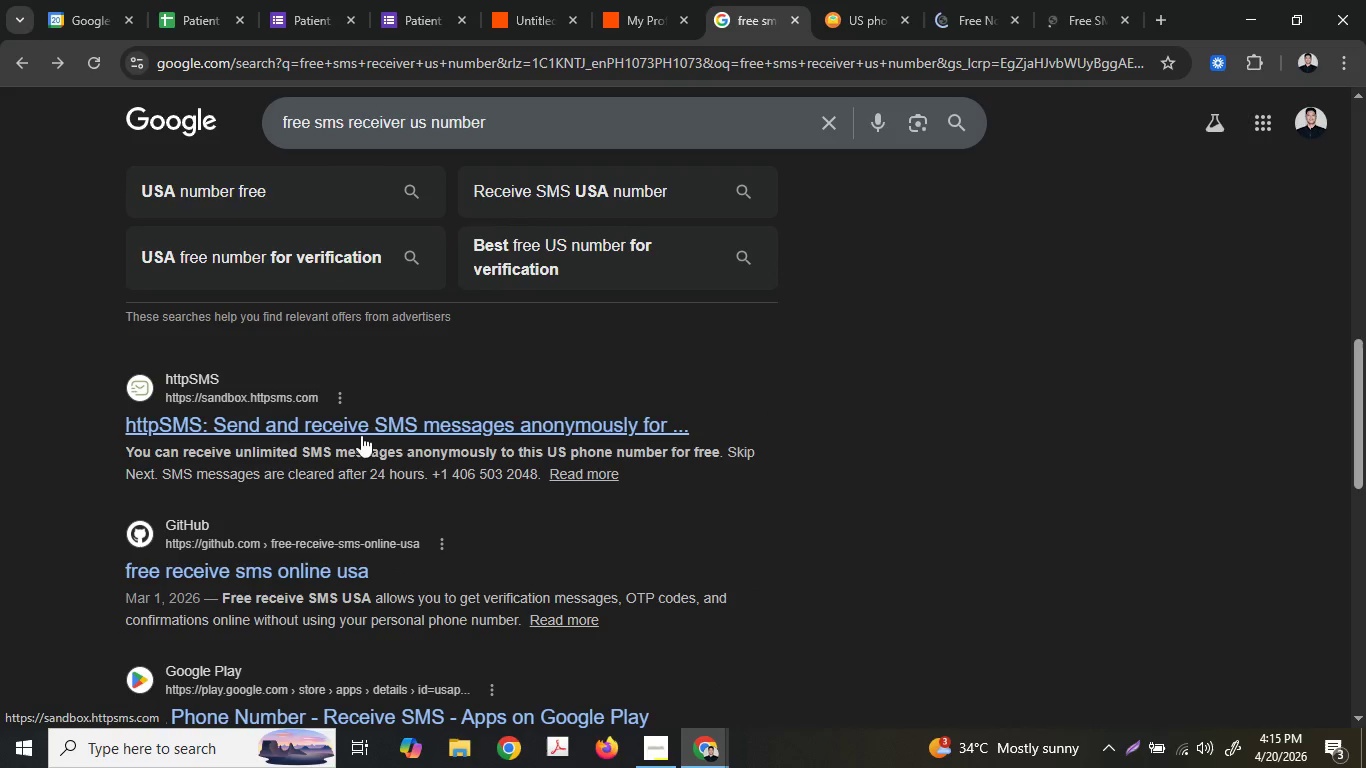 
right_click([360, 422])
 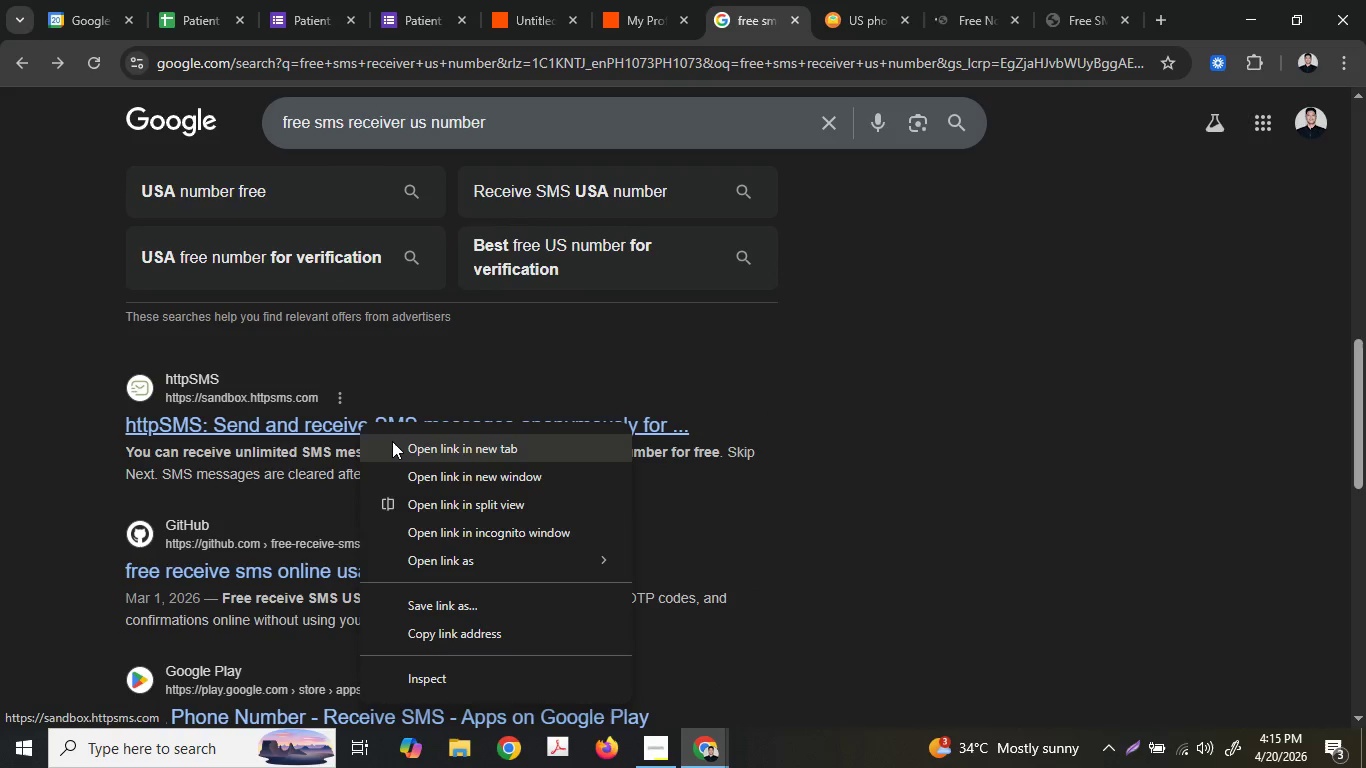 
left_click([392, 441])
 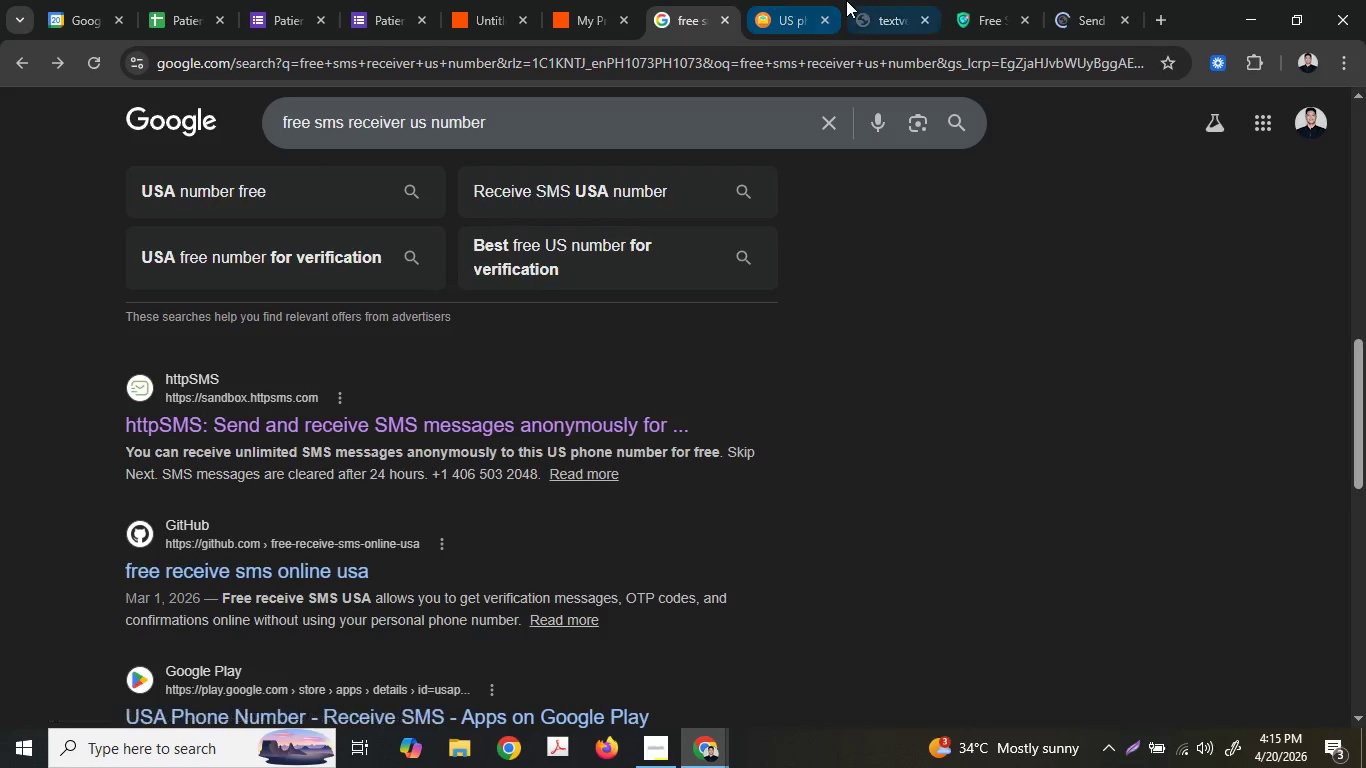 
double_click([816, 0])
 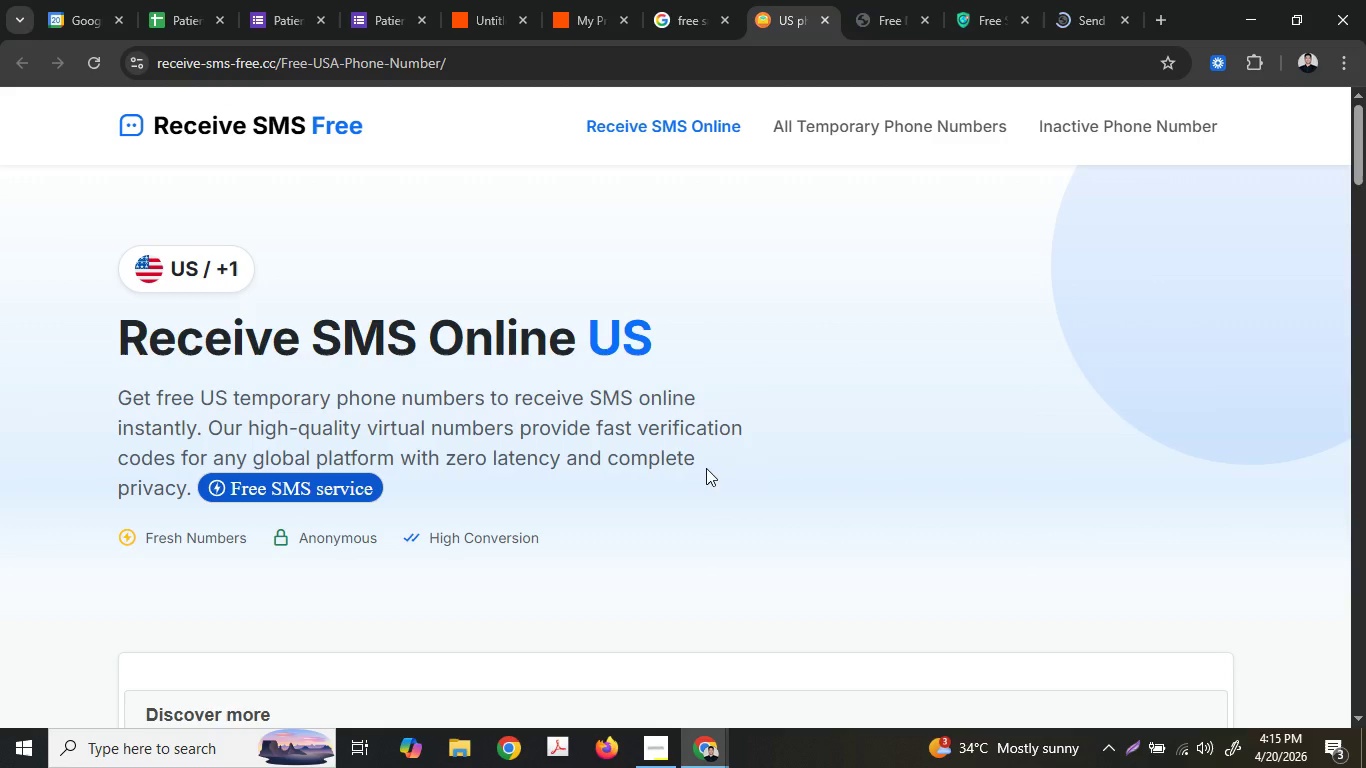 
scroll: coordinate [636, 527], scroll_direction: down, amount: 8.0
 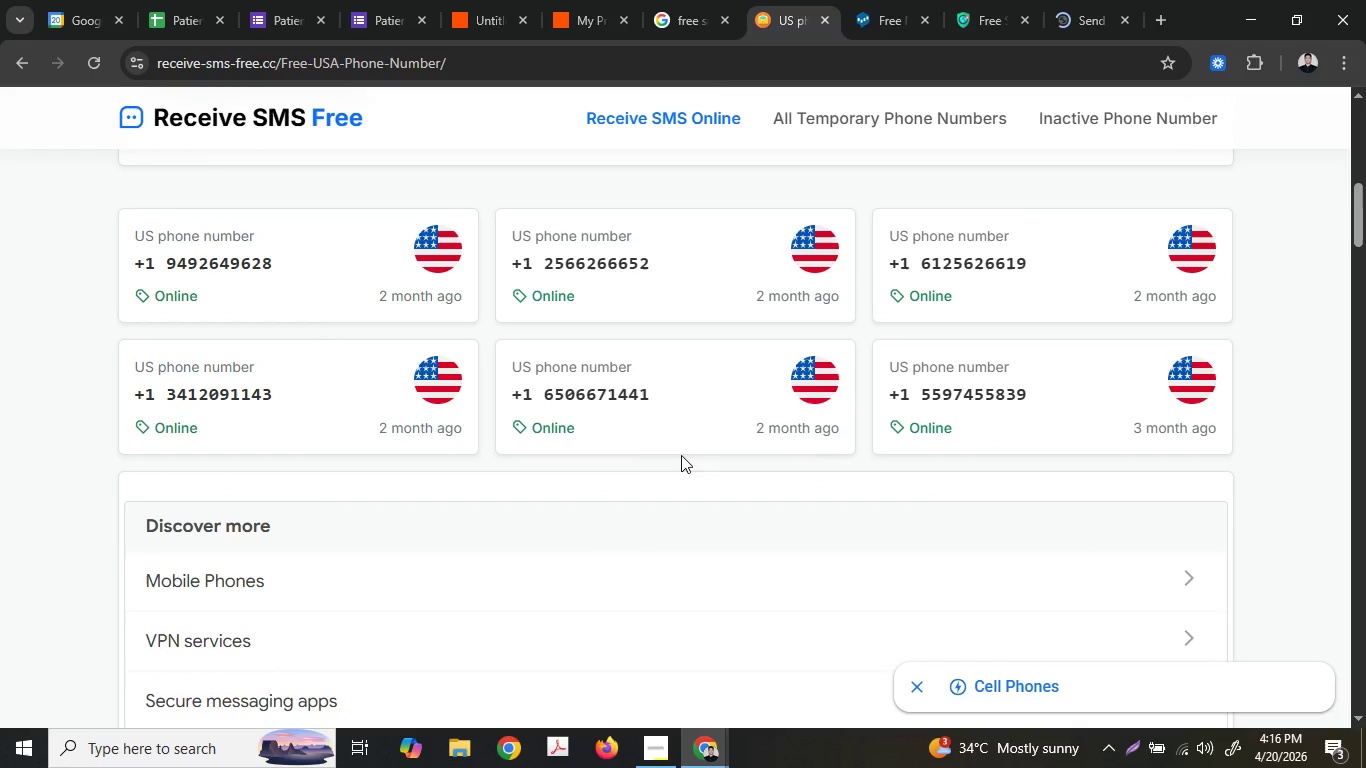 
left_click([368, 295])
 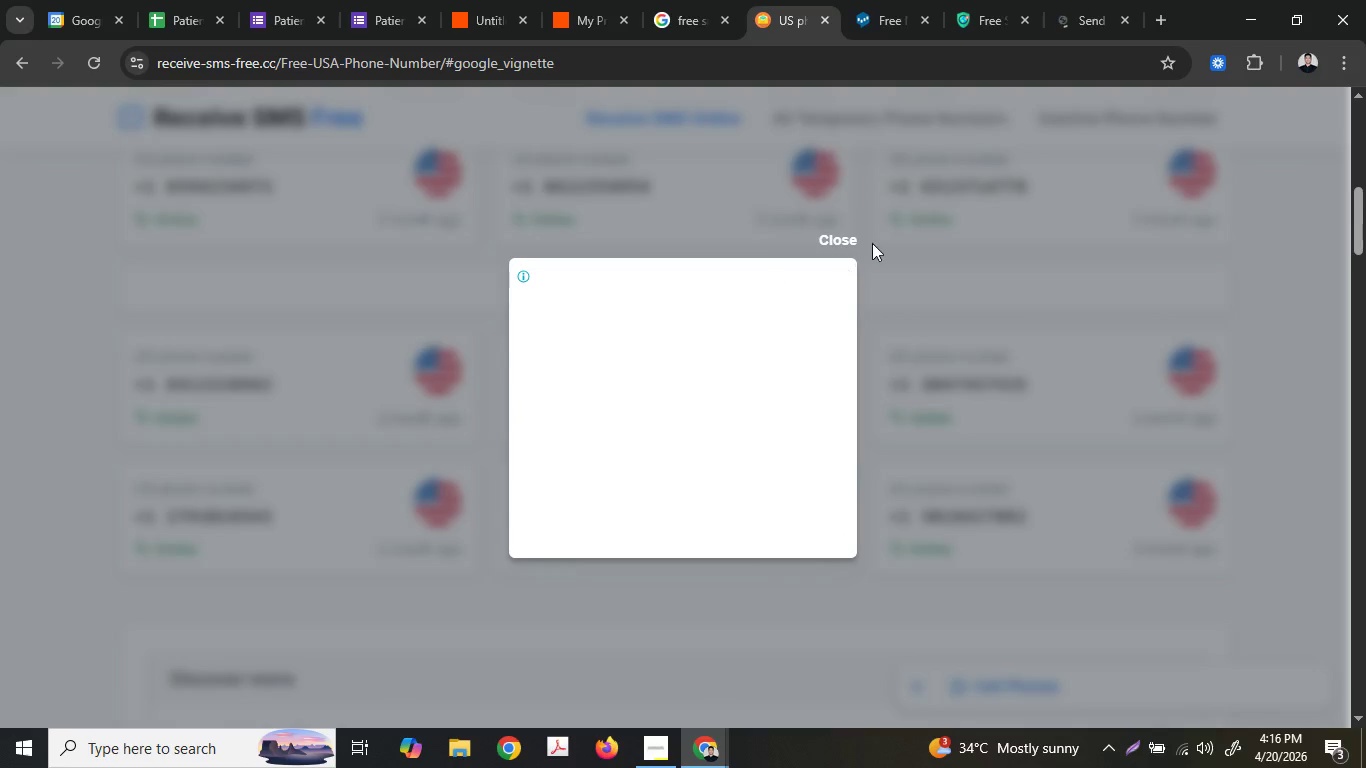 
left_click([850, 243])
 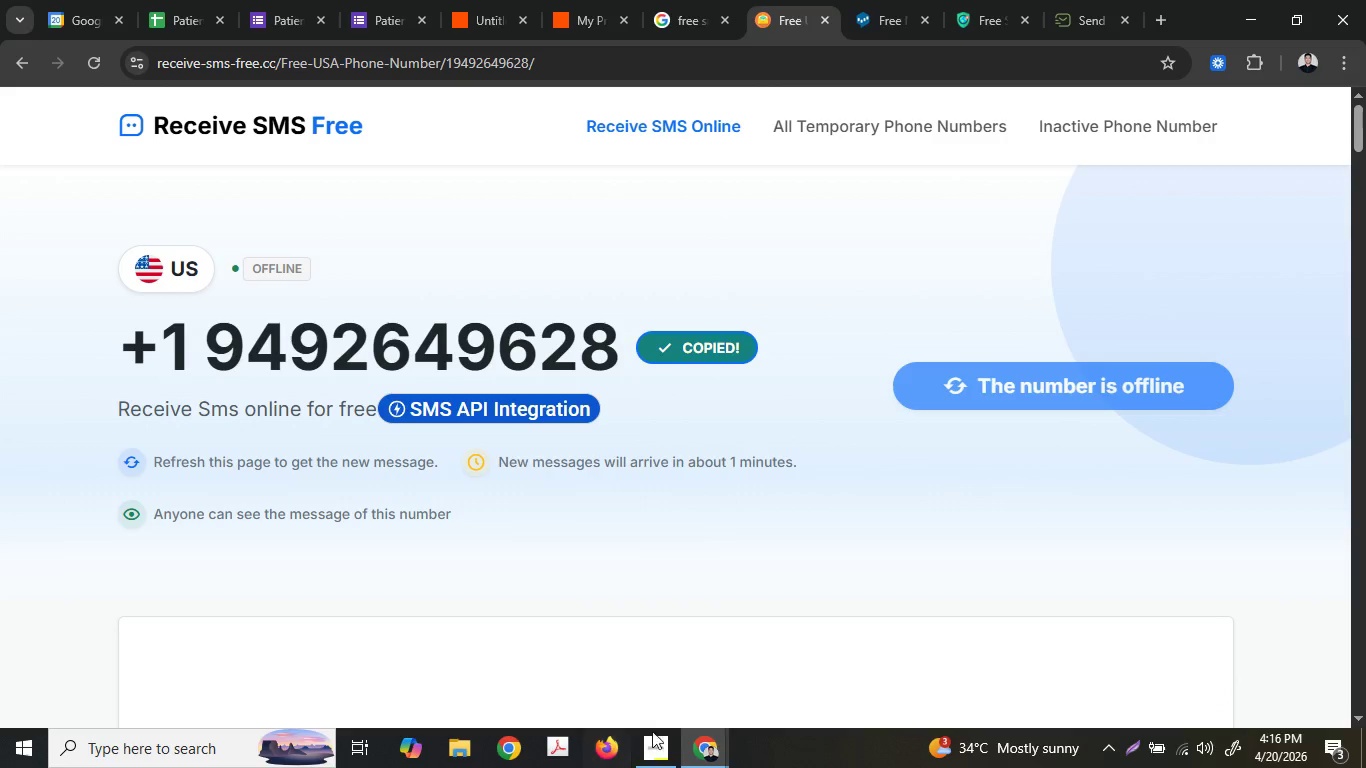 
left_click([792, 616])
 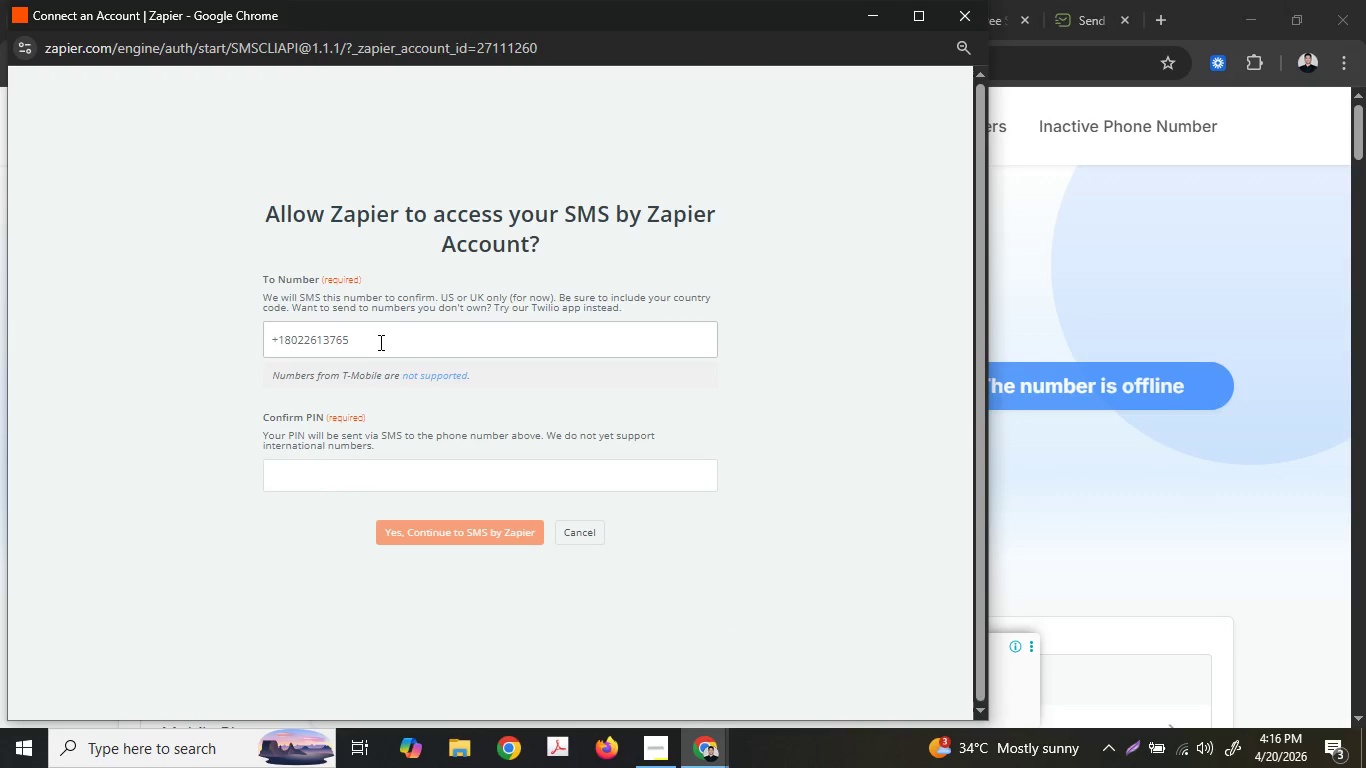 
double_click([379, 341])
 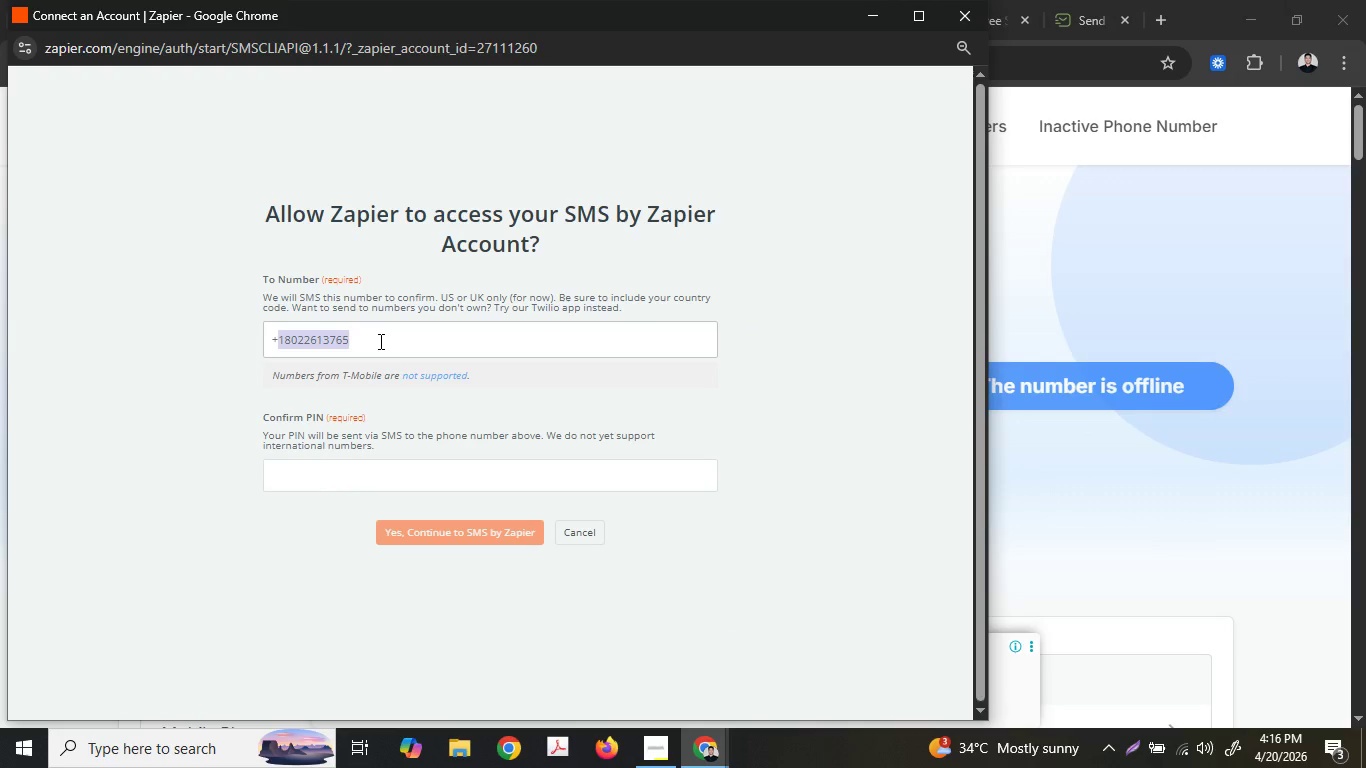 
key(Control+V)
 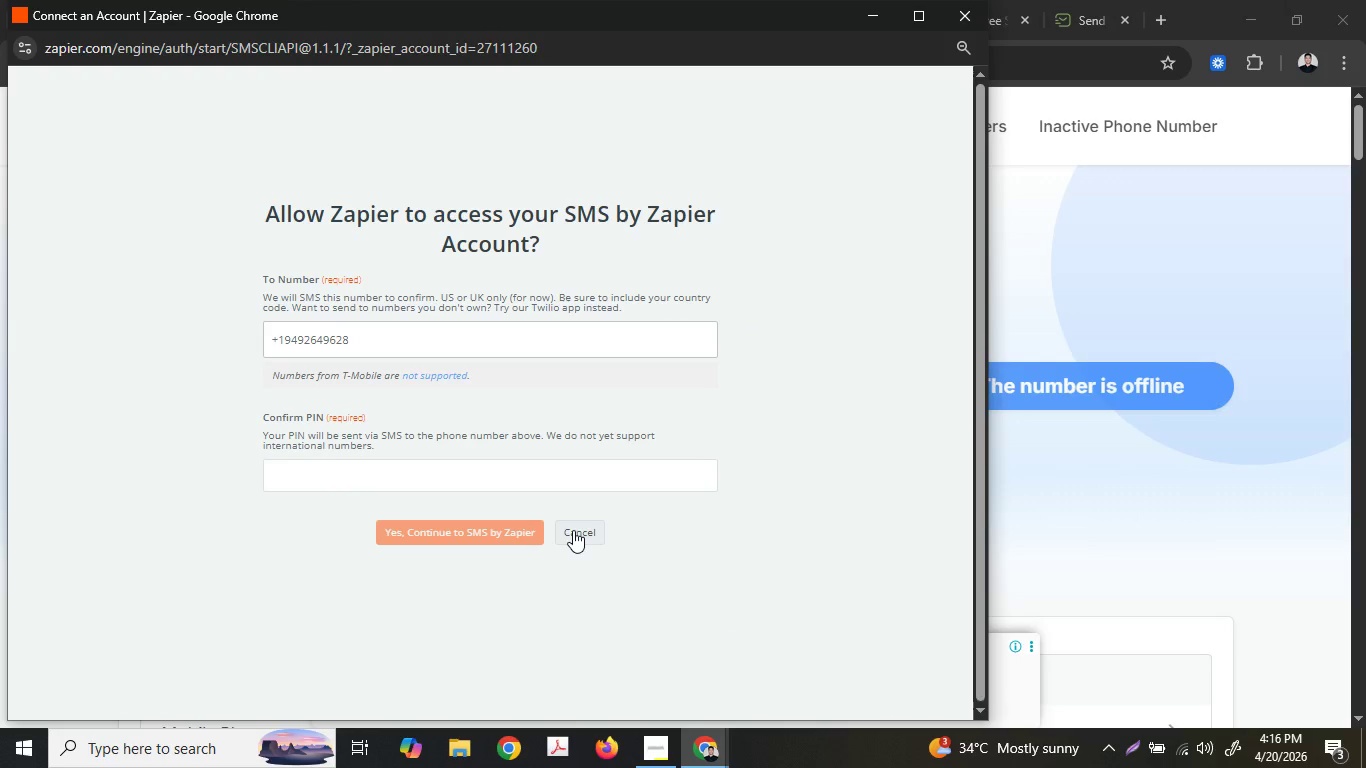 
left_click([573, 530])
 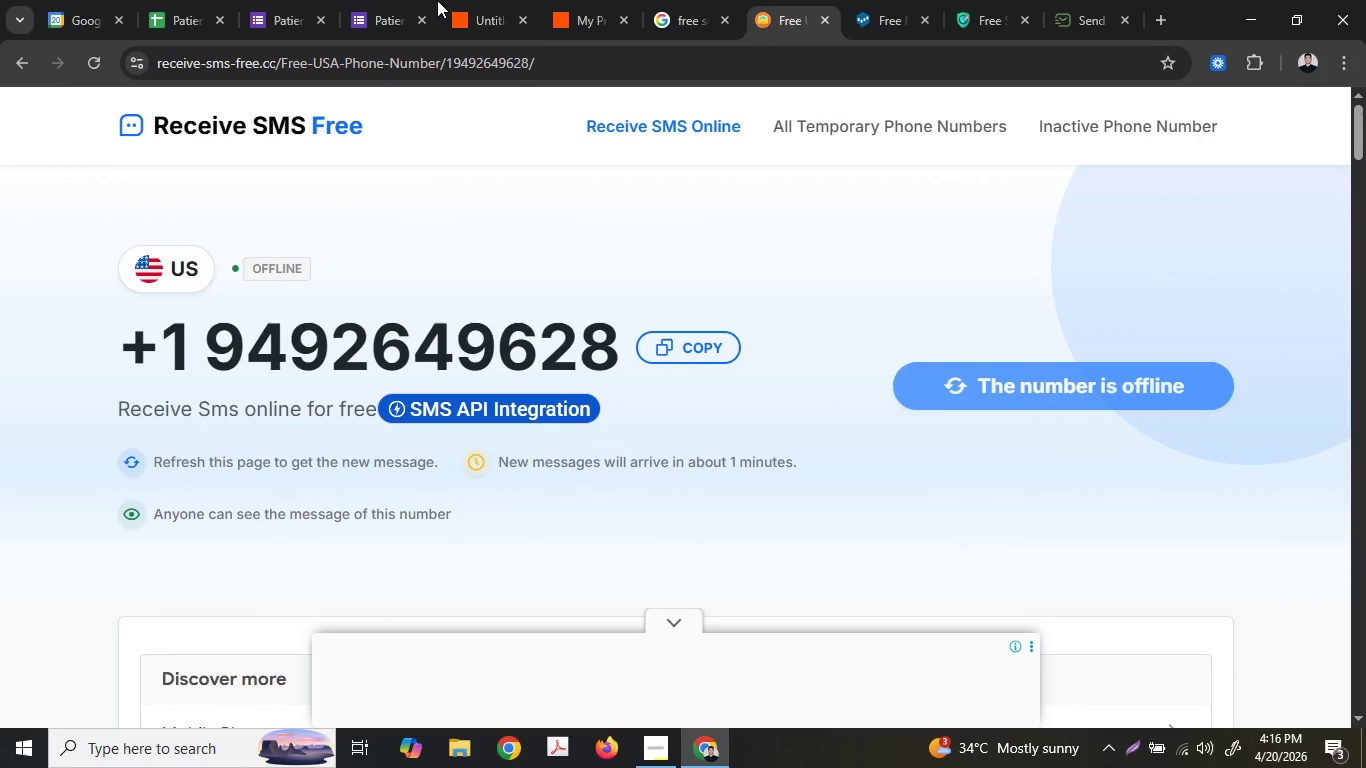 
left_click([496, 0])
 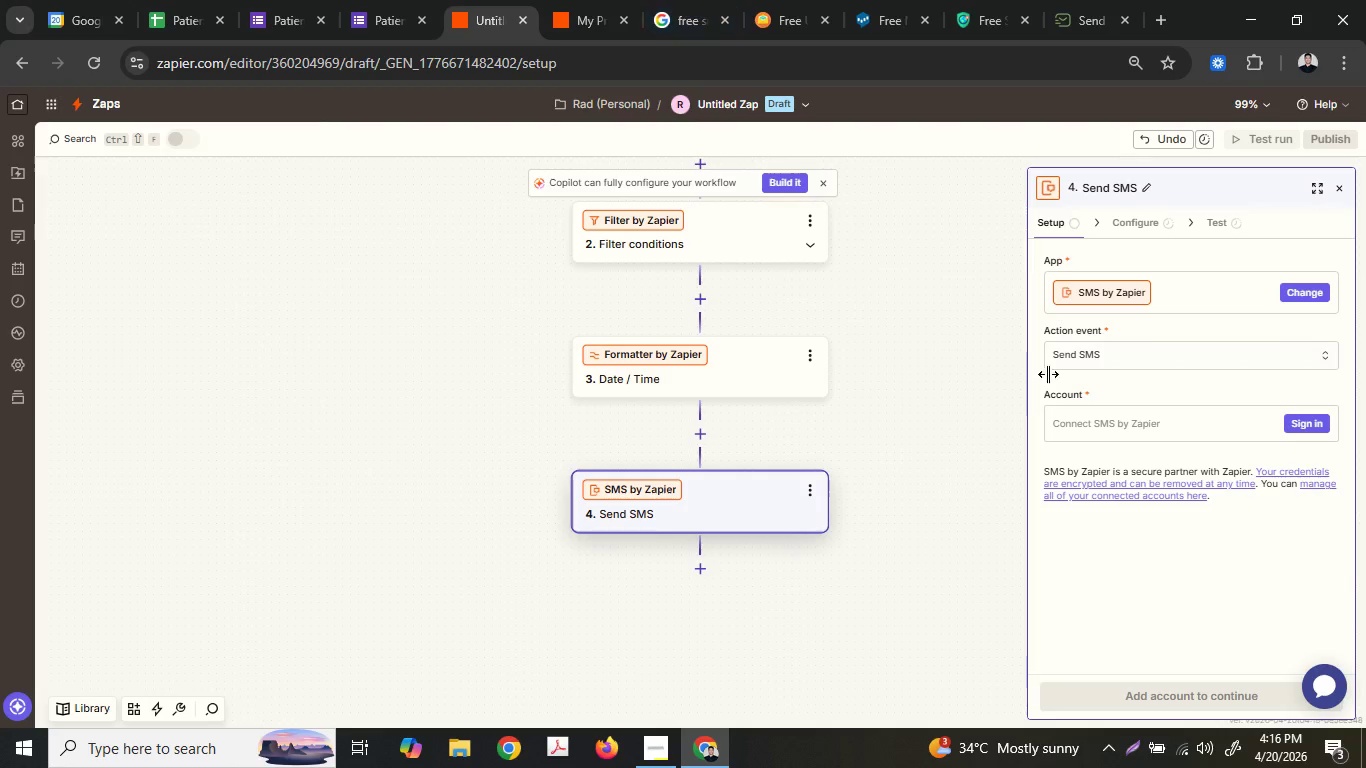 
left_click([1141, 438])
 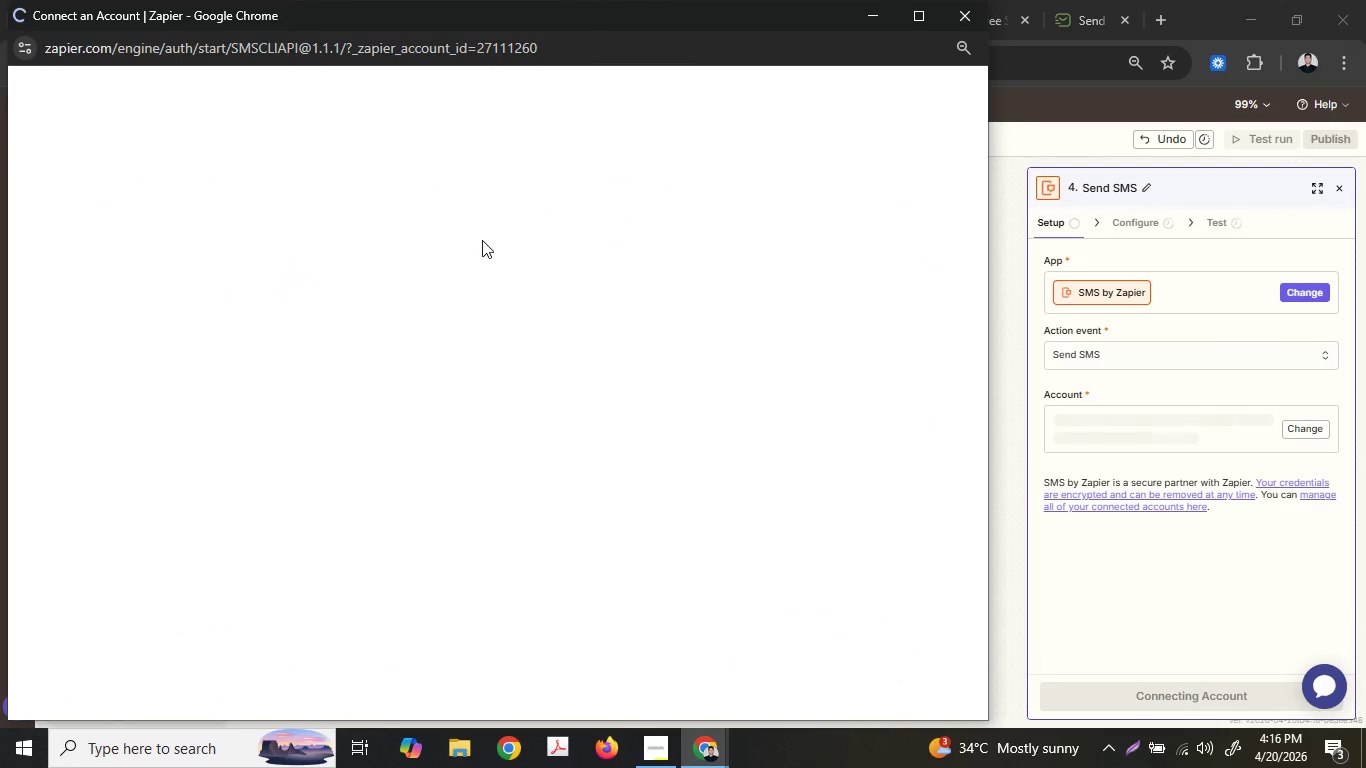 
key(Control+ControlLeft)
 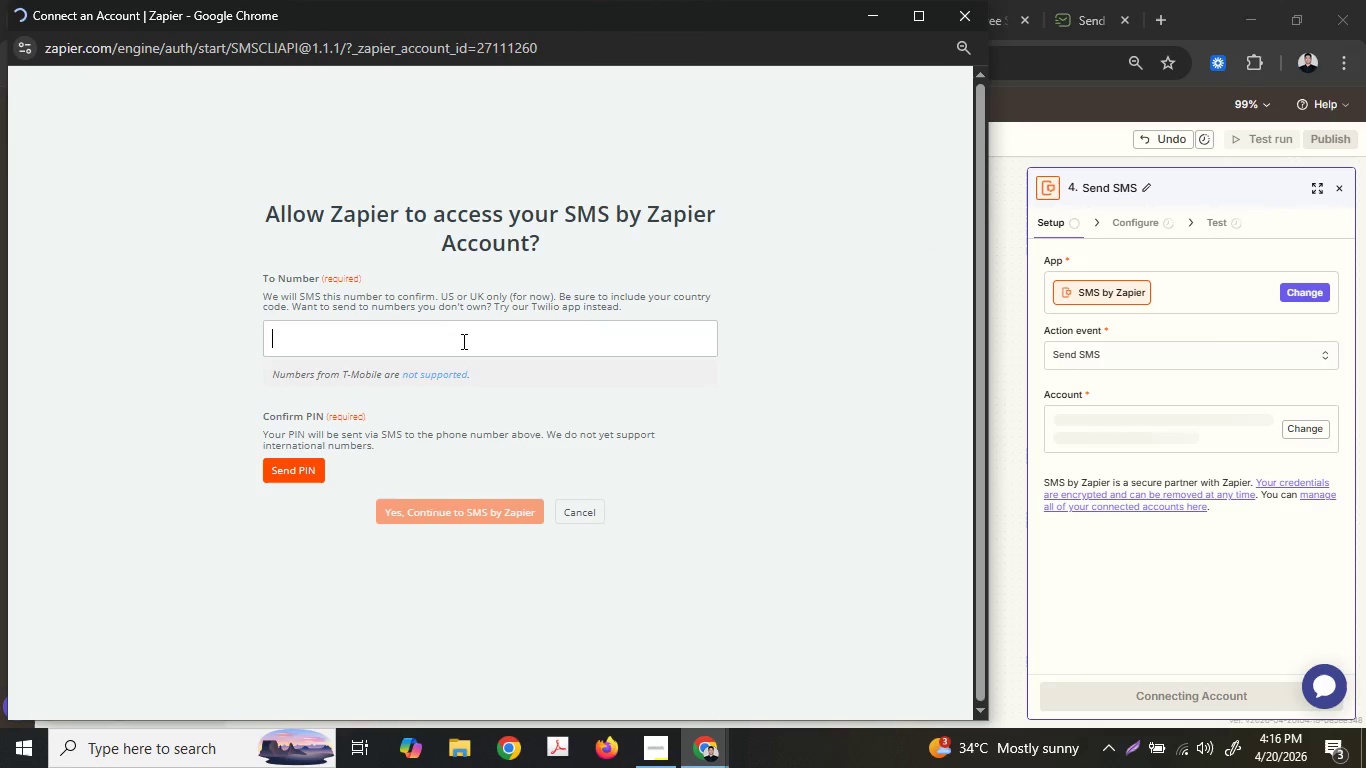 
key(Control+V)
 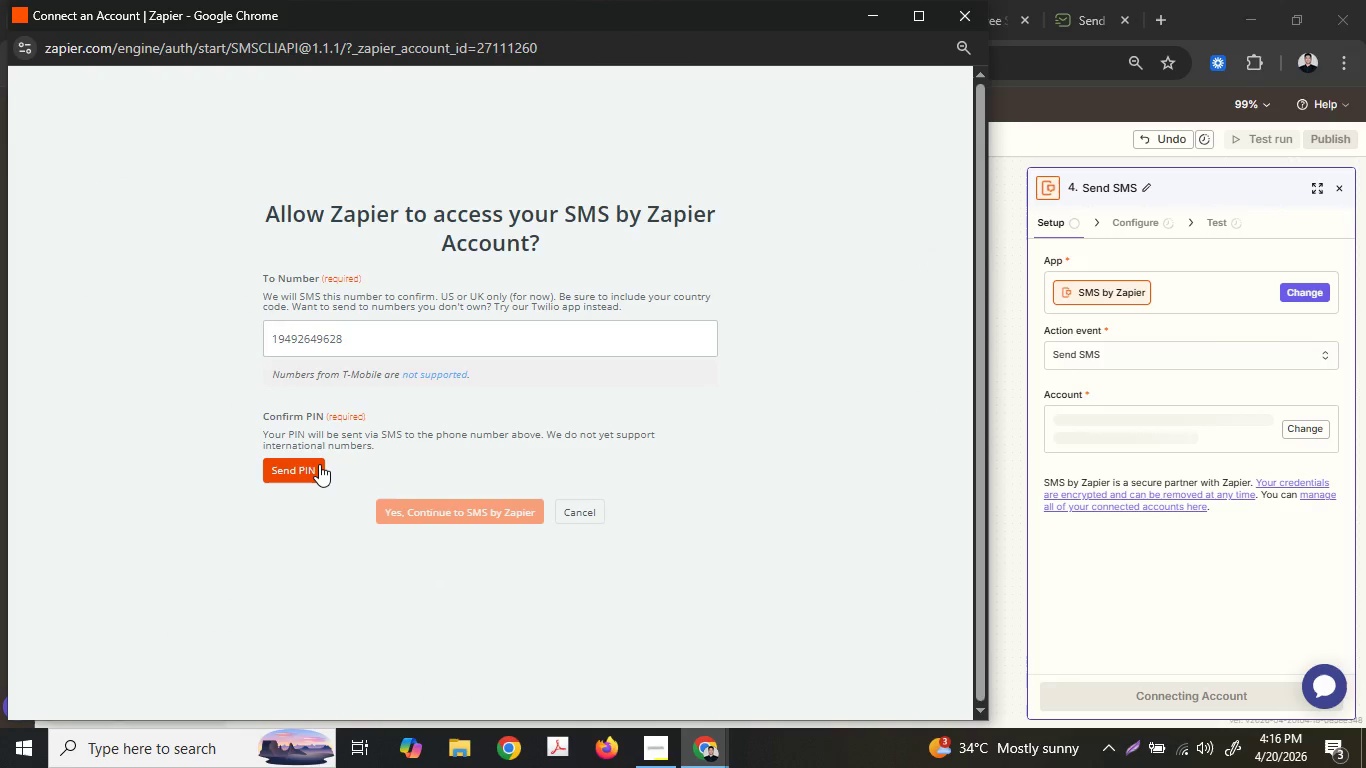 
left_click([319, 464])
 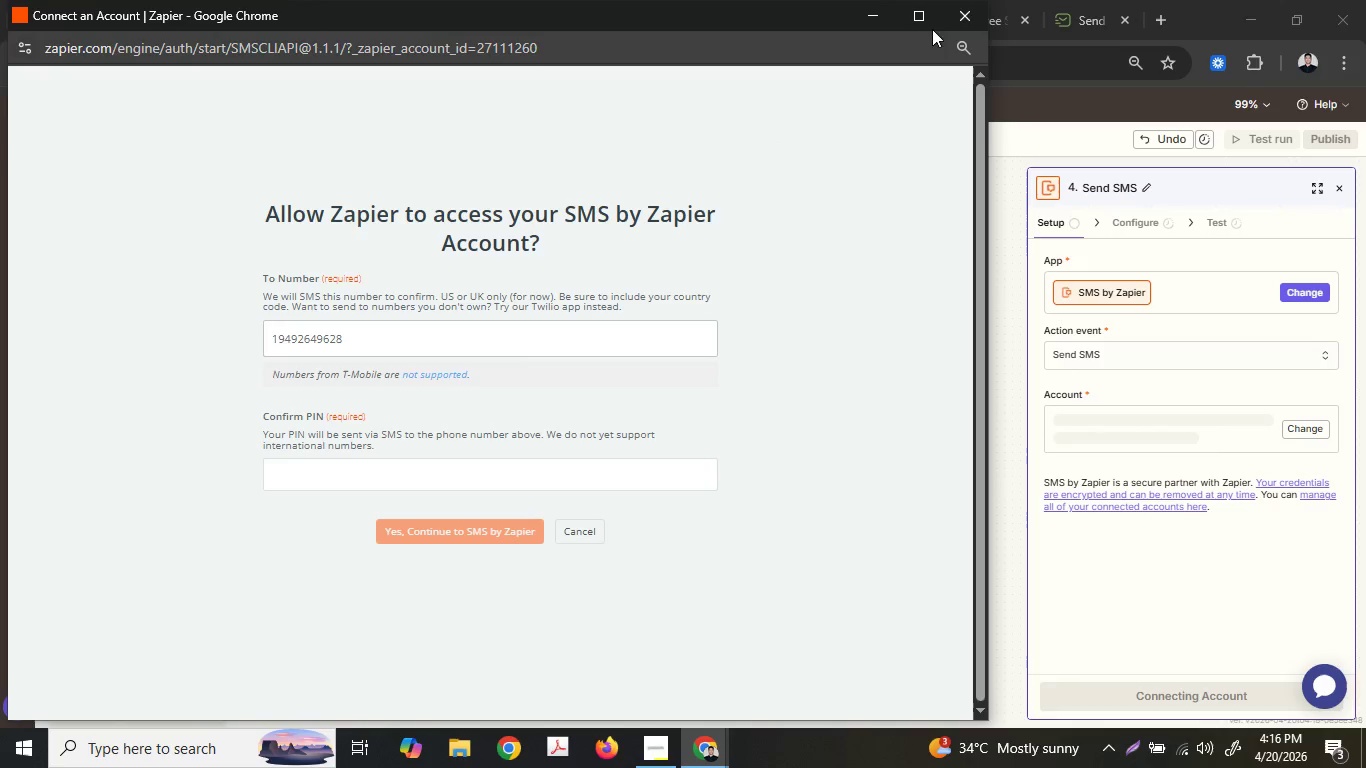 
wait(10.08)
 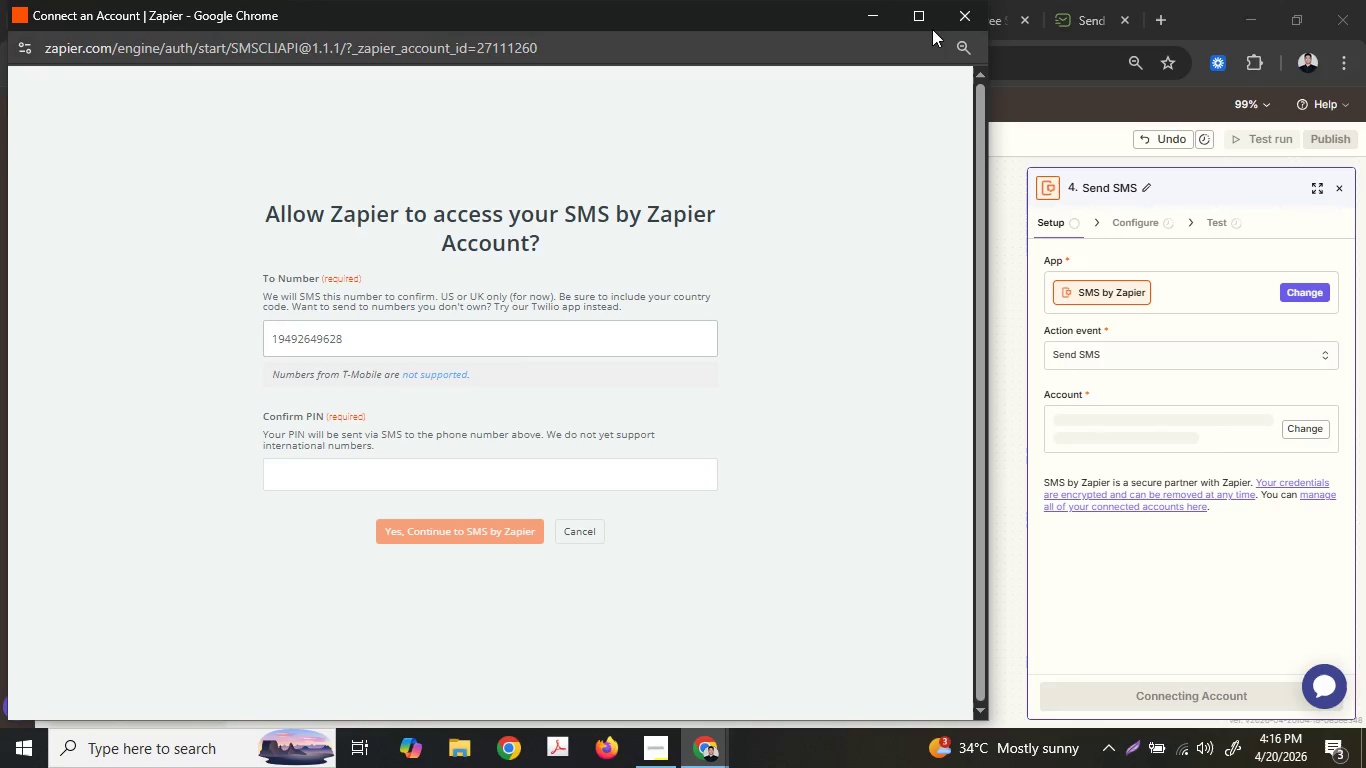 
left_click([315, 342])
 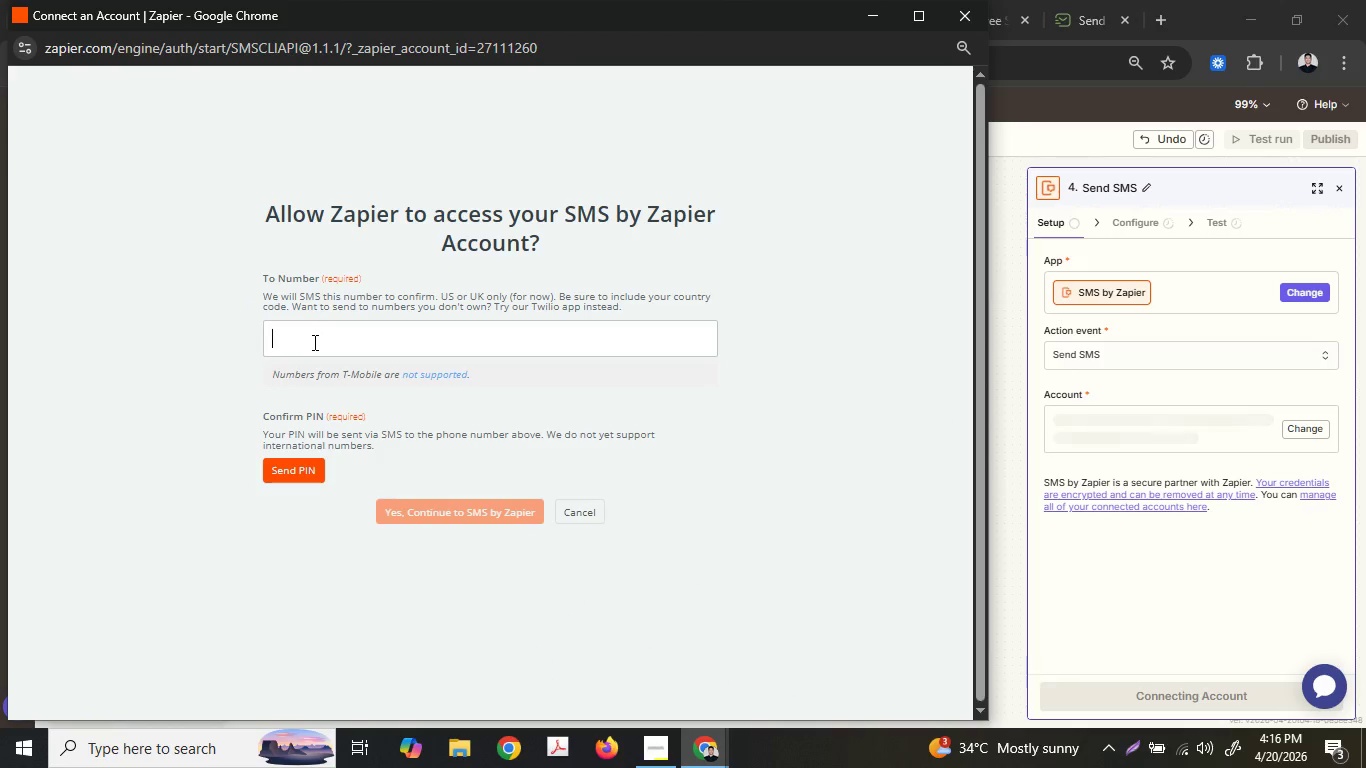 
key(Control+ControlLeft)
 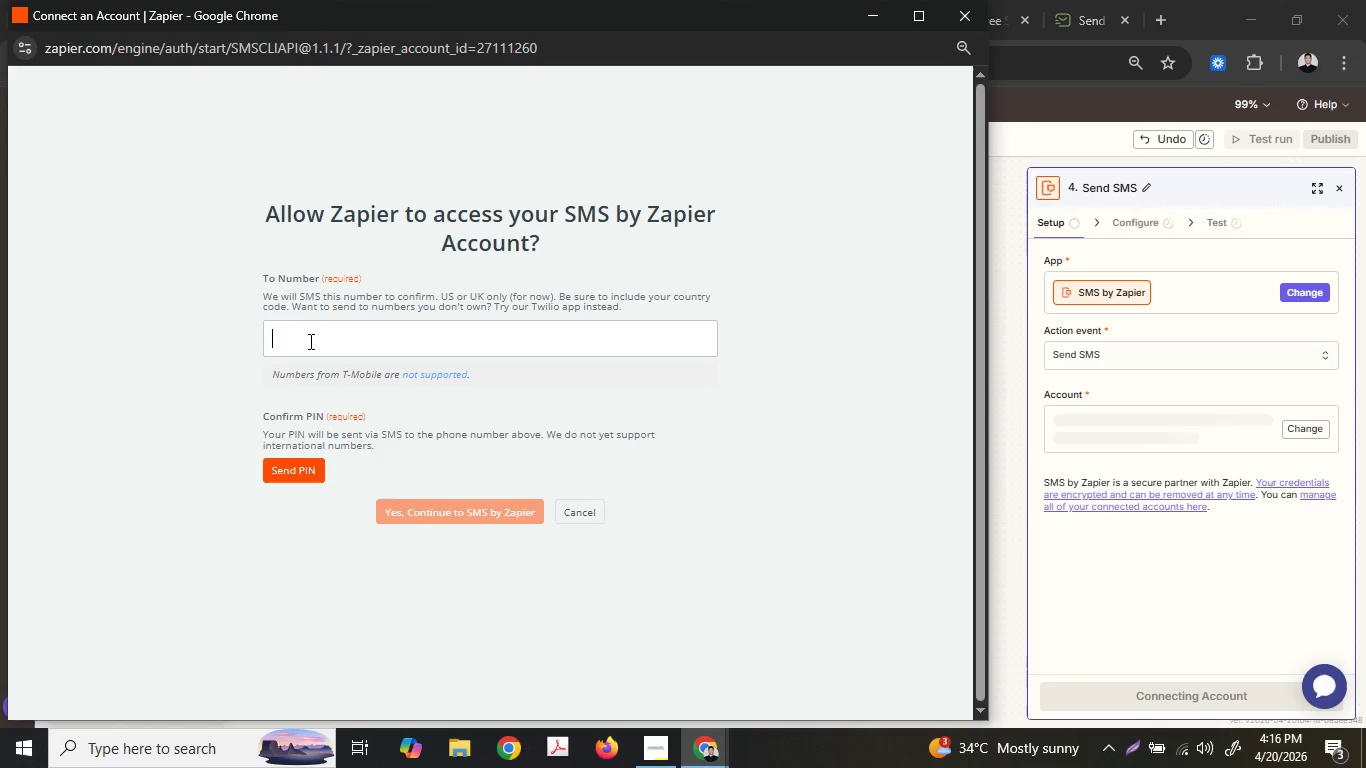 
key(Control+V)
 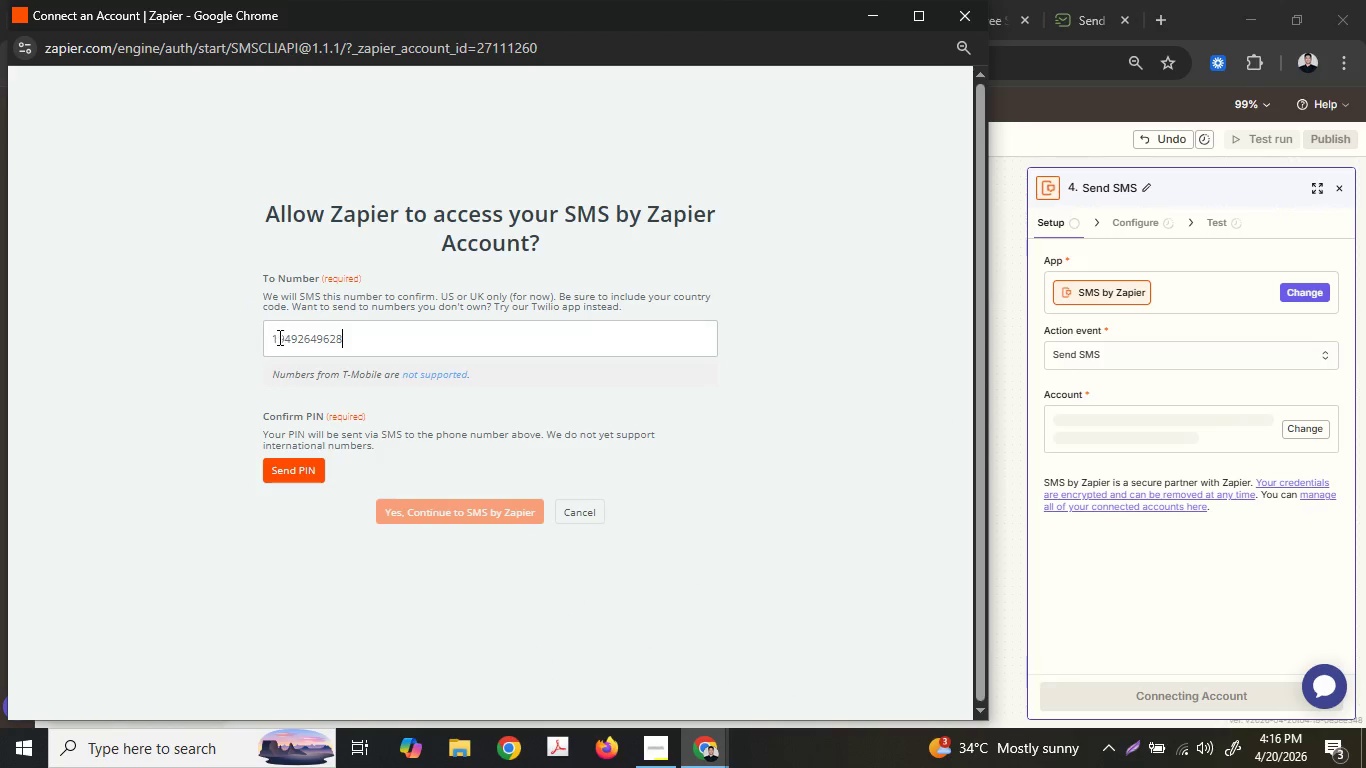 
left_click_drag(start_coordinate=[278, 337], to_coordinate=[269, 336])
 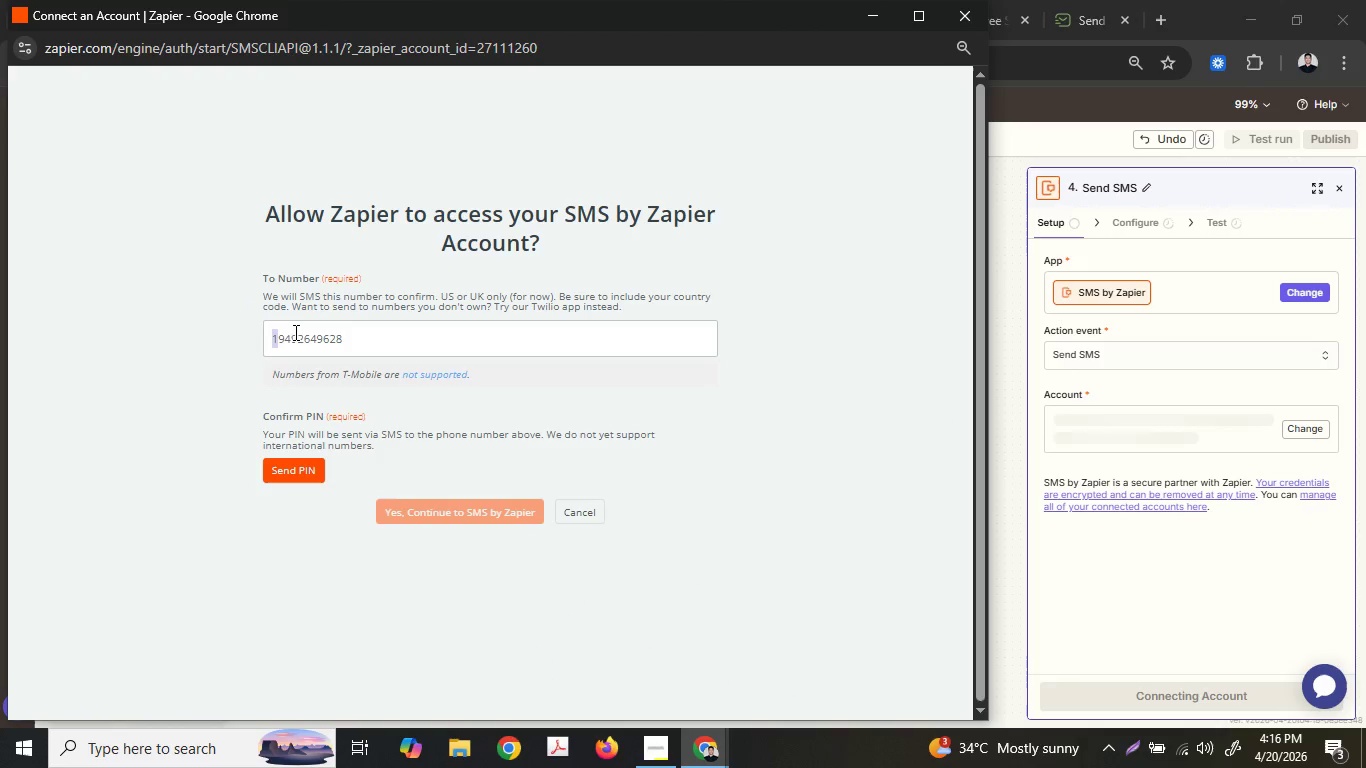 
key(Backspace)
 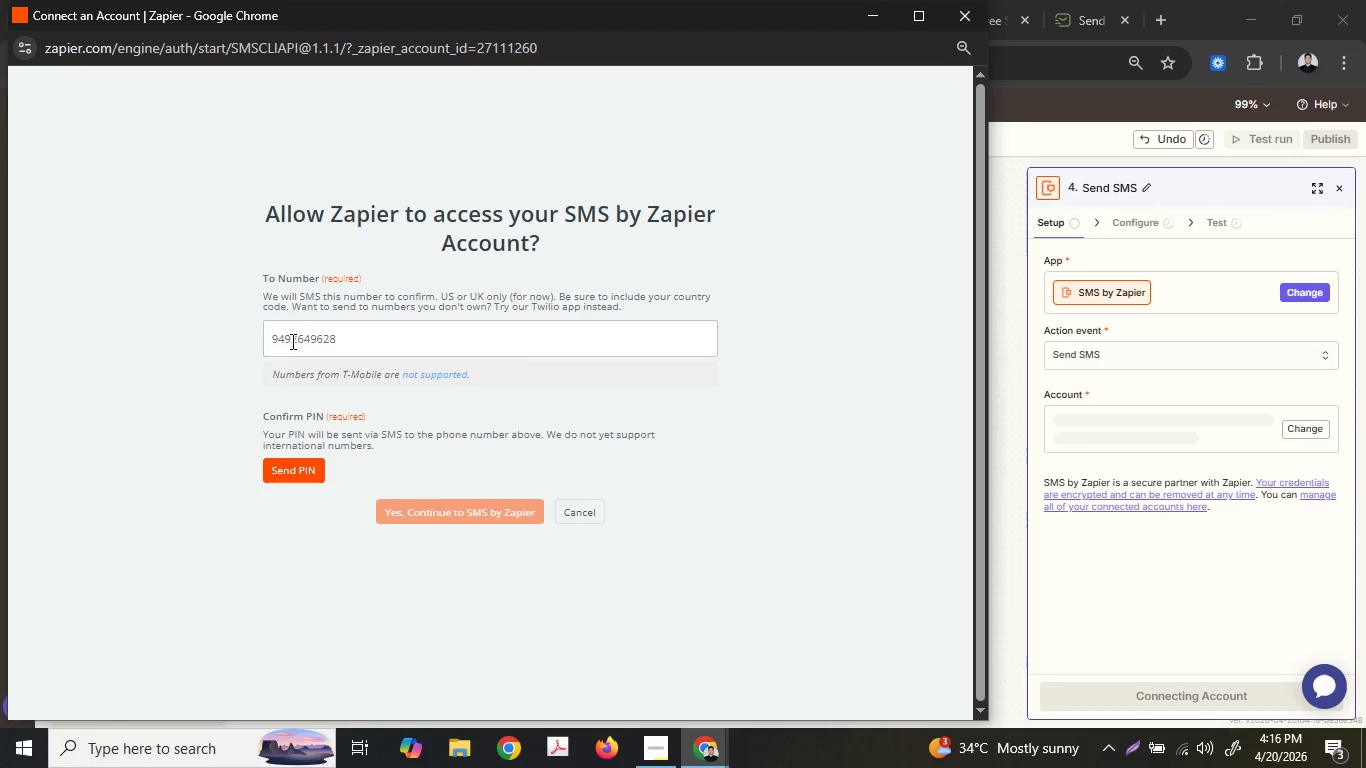 
left_click_drag(start_coordinate=[289, 341], to_coordinate=[308, 340])
 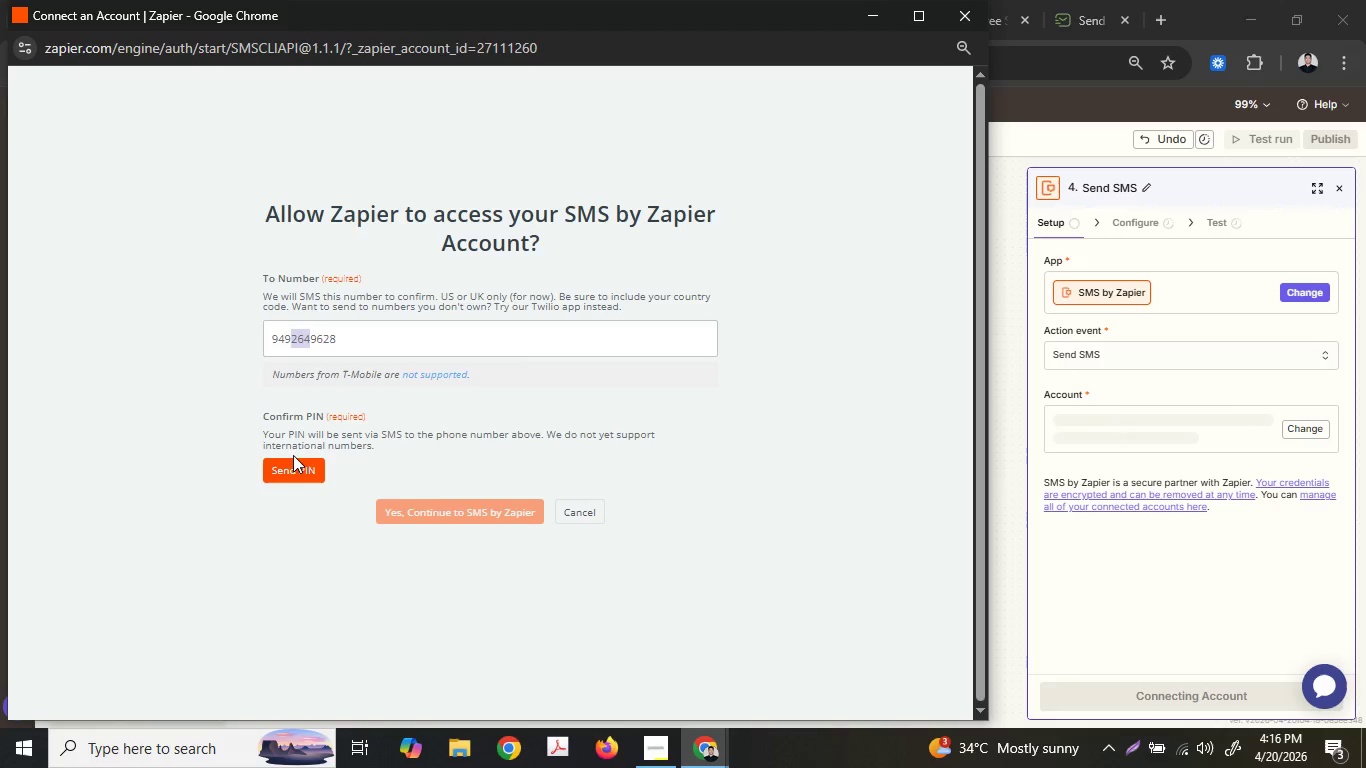 
double_click([304, 473])
 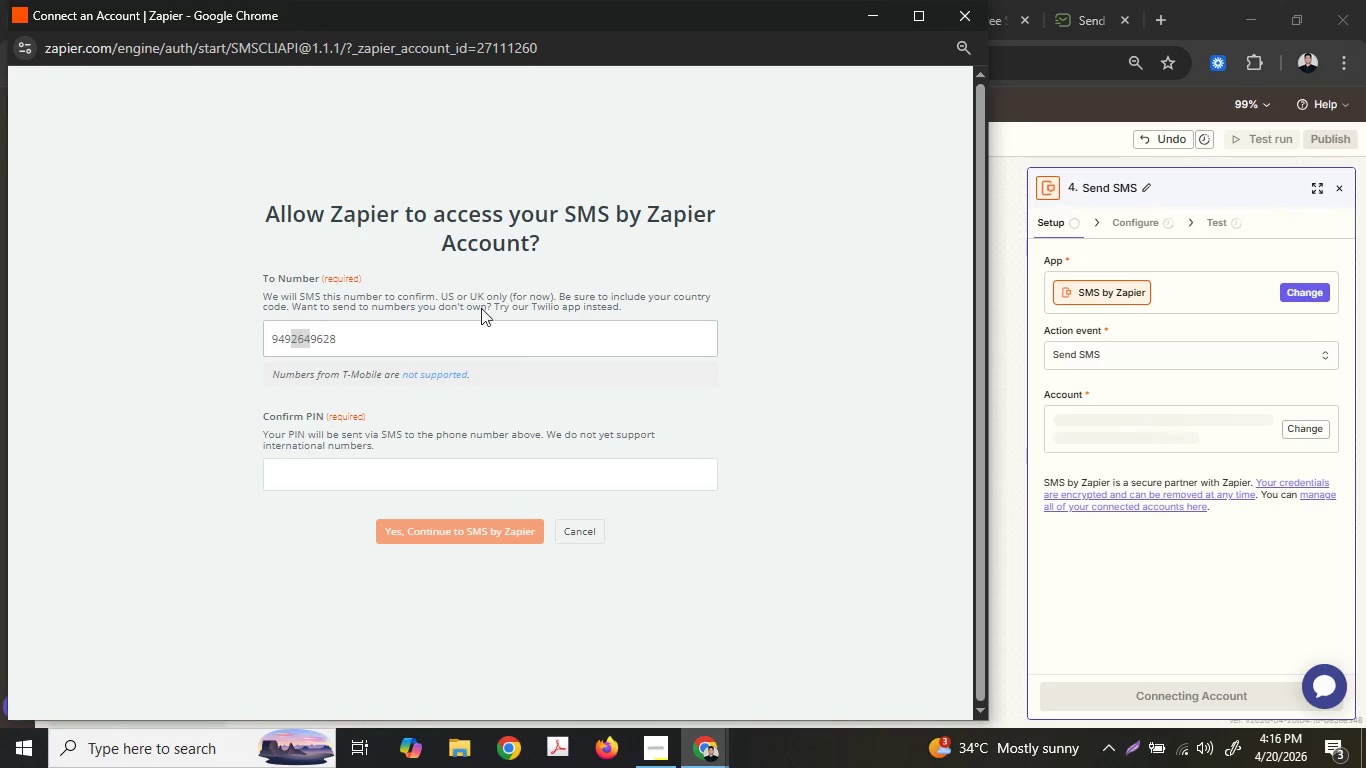 
left_click([866, 18])
 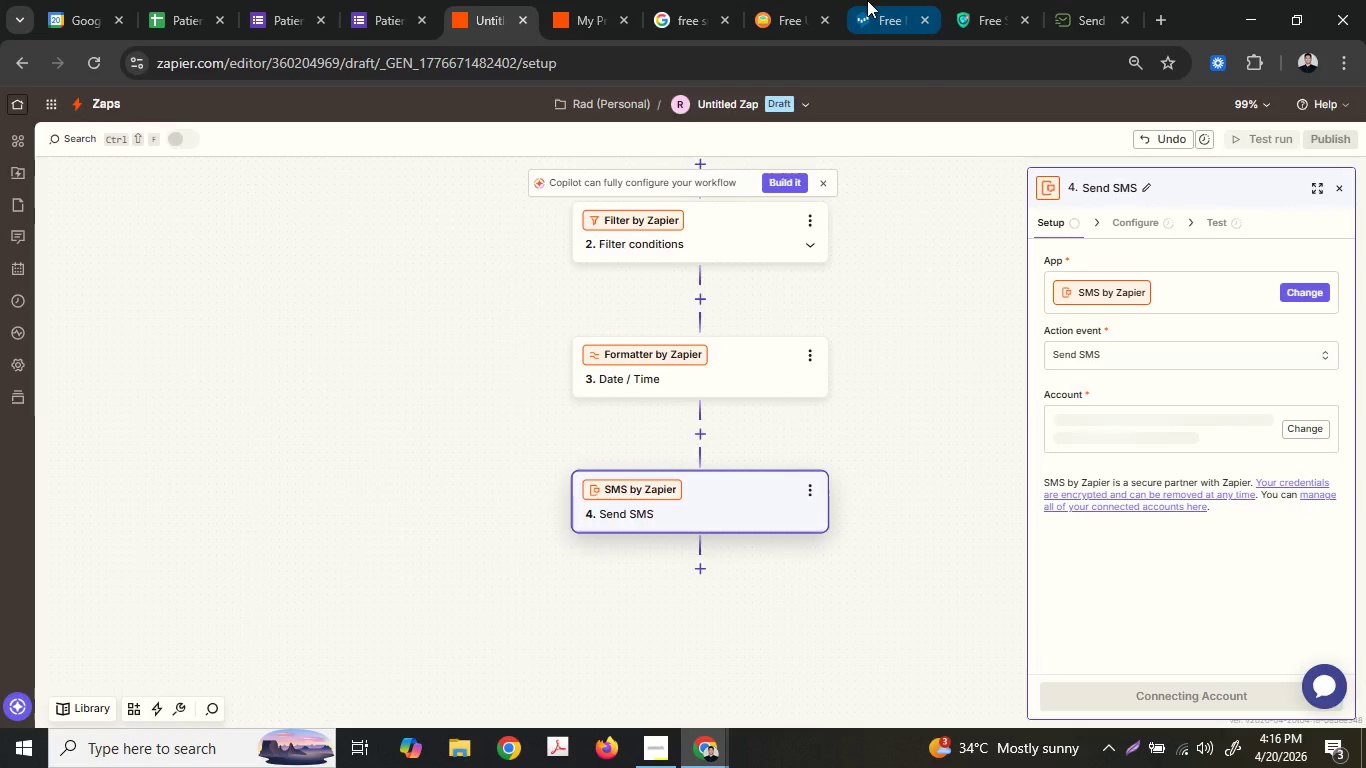 
double_click([768, 0])
 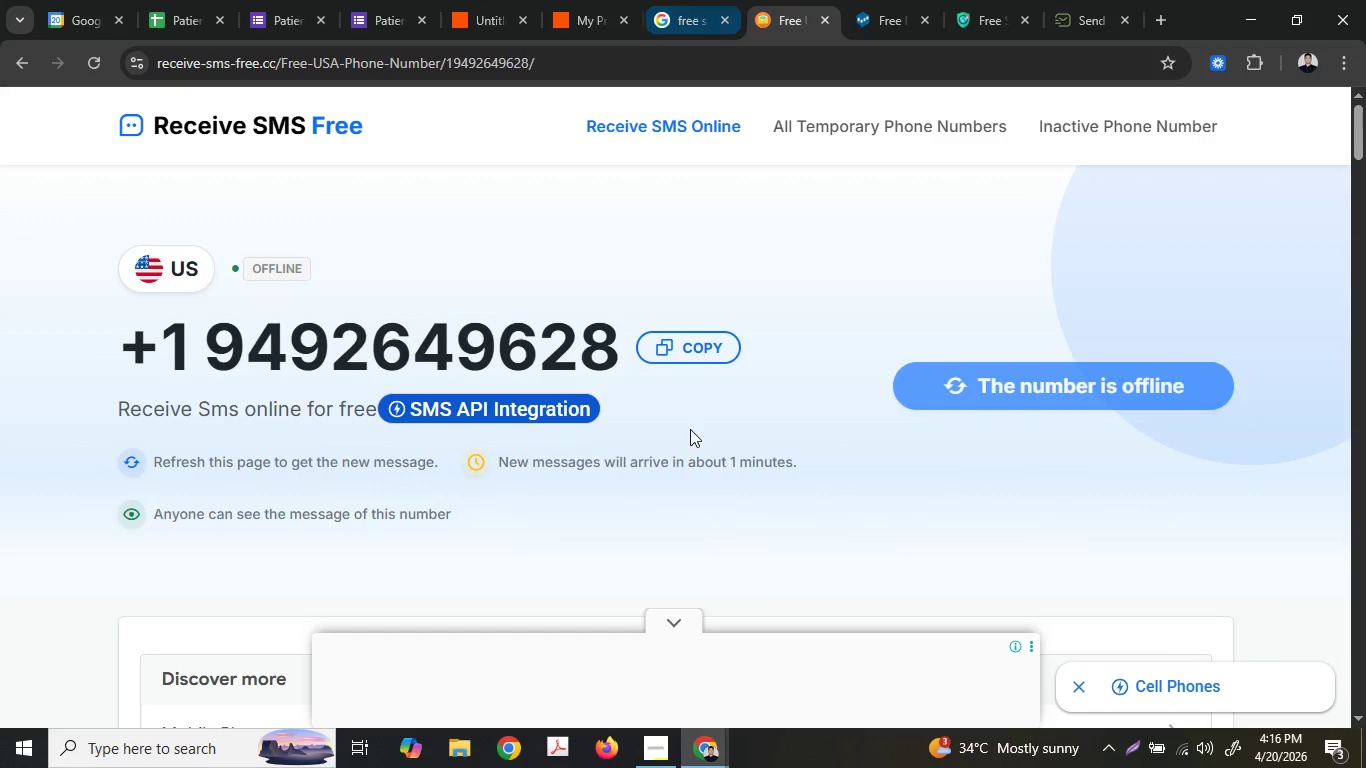 
scroll: coordinate [689, 427], scroll_direction: down, amount: 3.0
 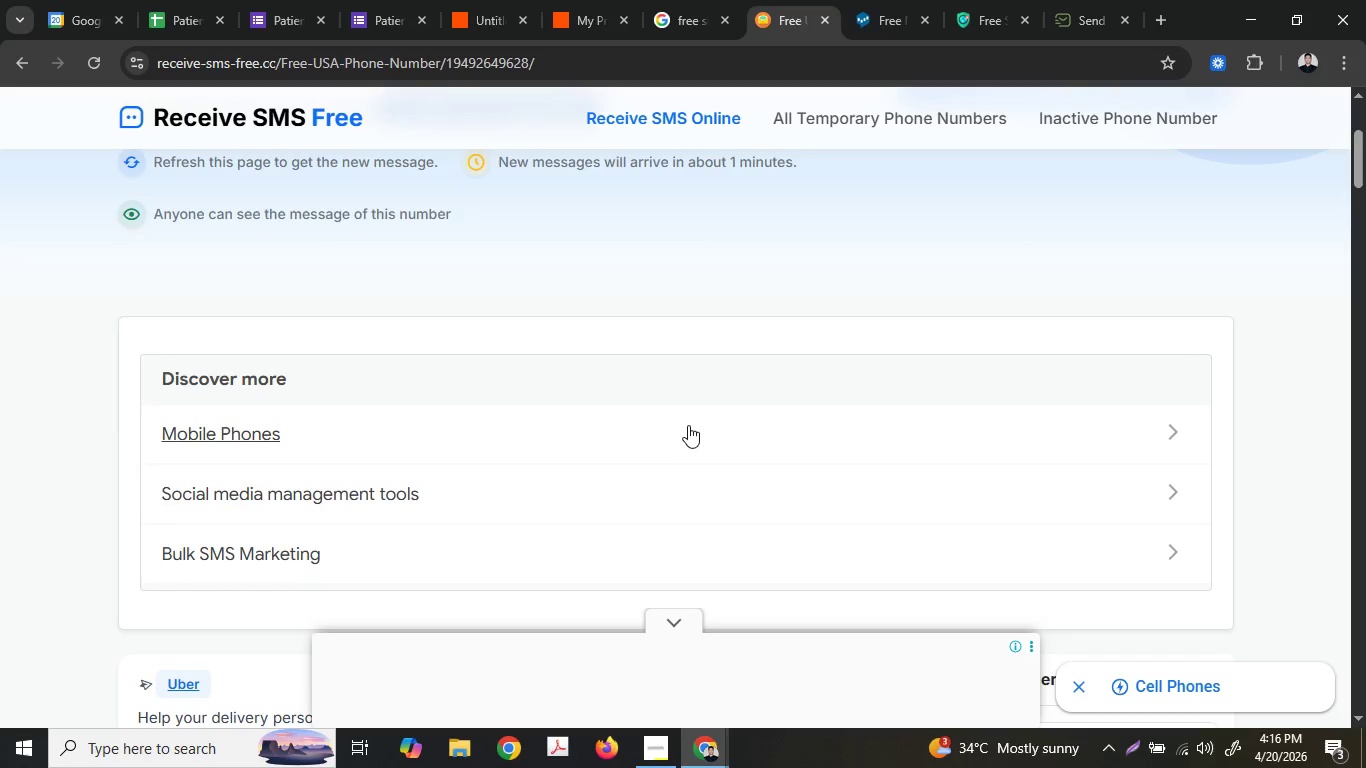 
scroll: coordinate [771, 429], scroll_direction: up, amount: 4.0
 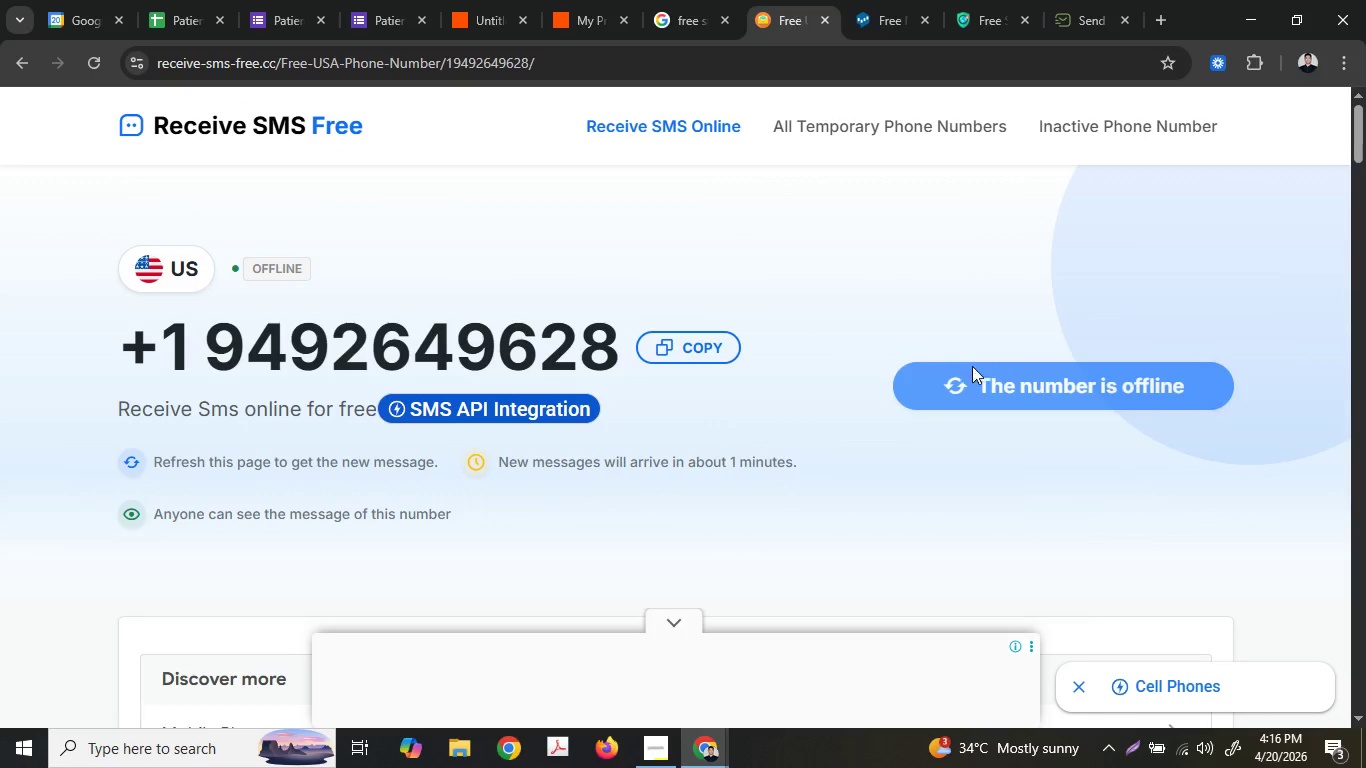 
left_click([945, 391])
 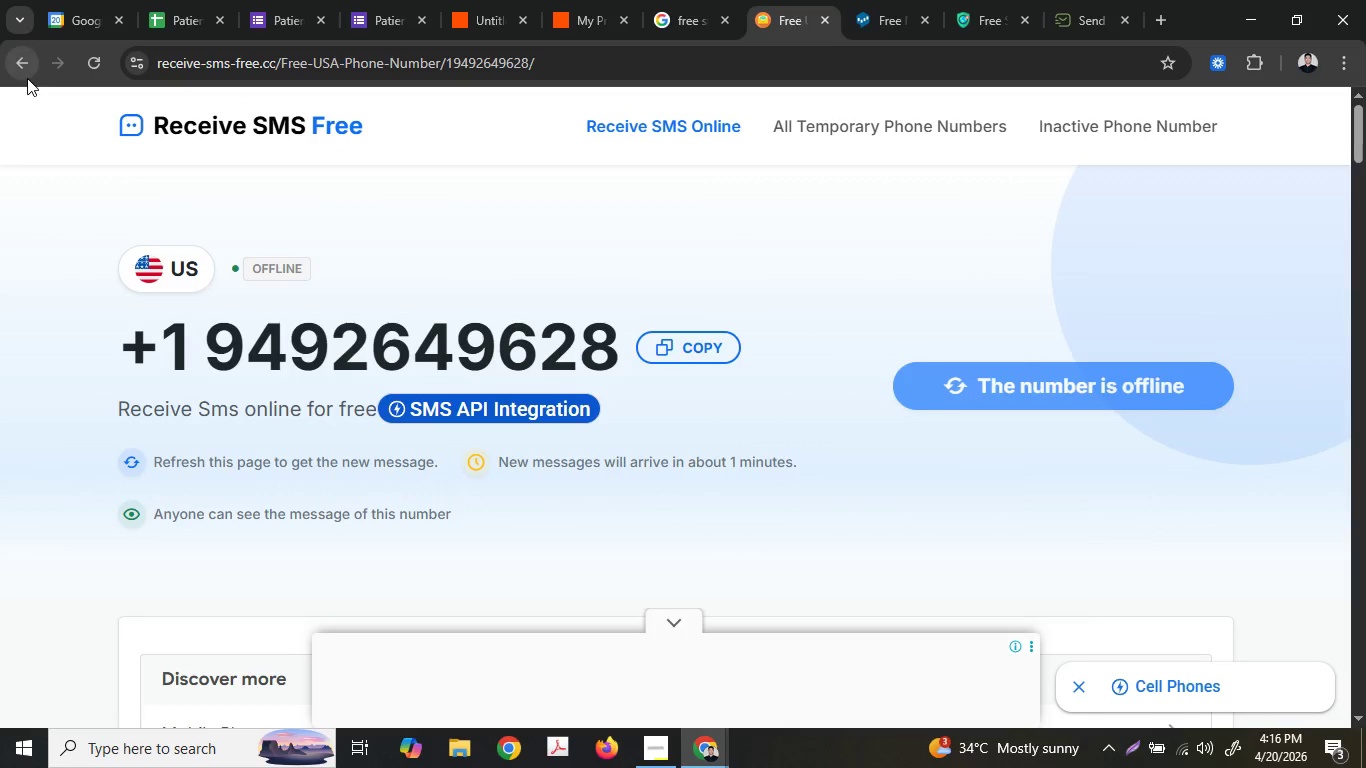 
left_click([19, 69])
 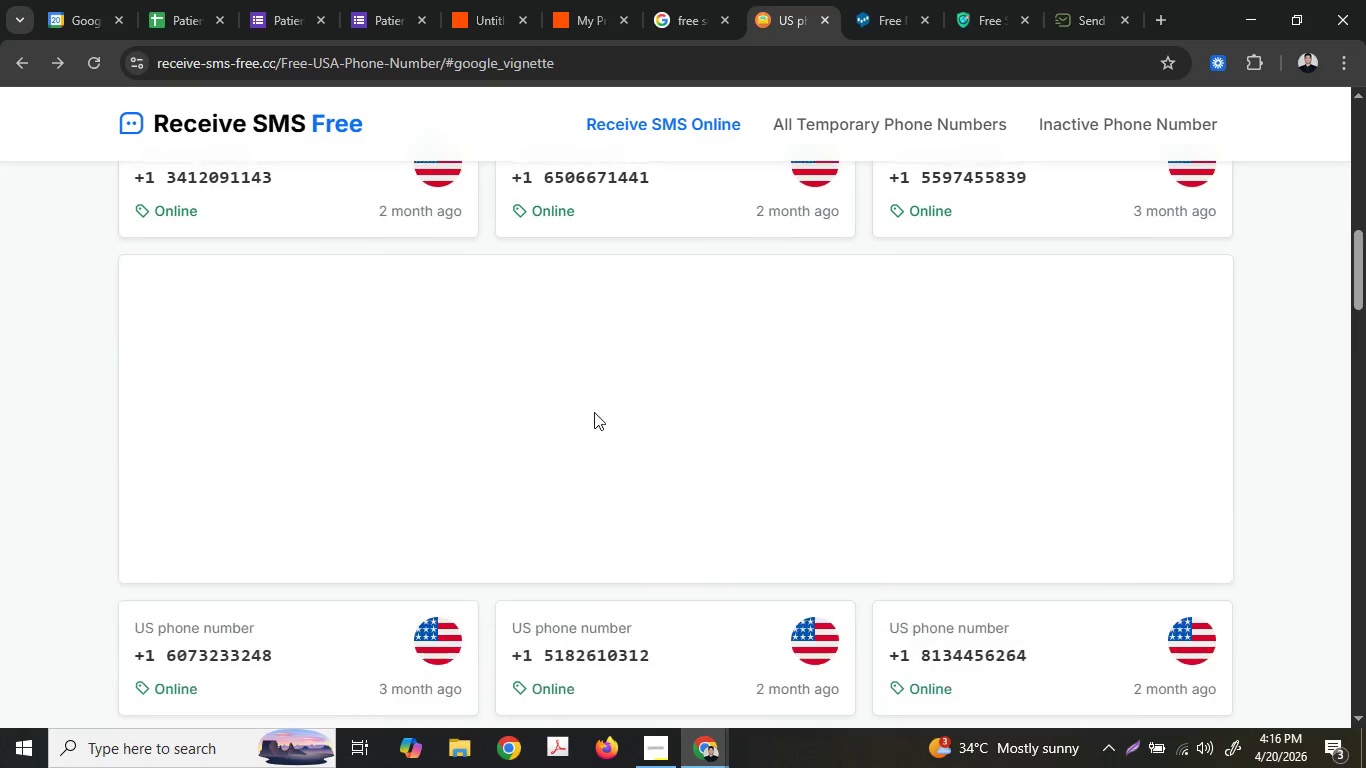 
scroll: coordinate [604, 466], scroll_direction: up, amount: 3.0
 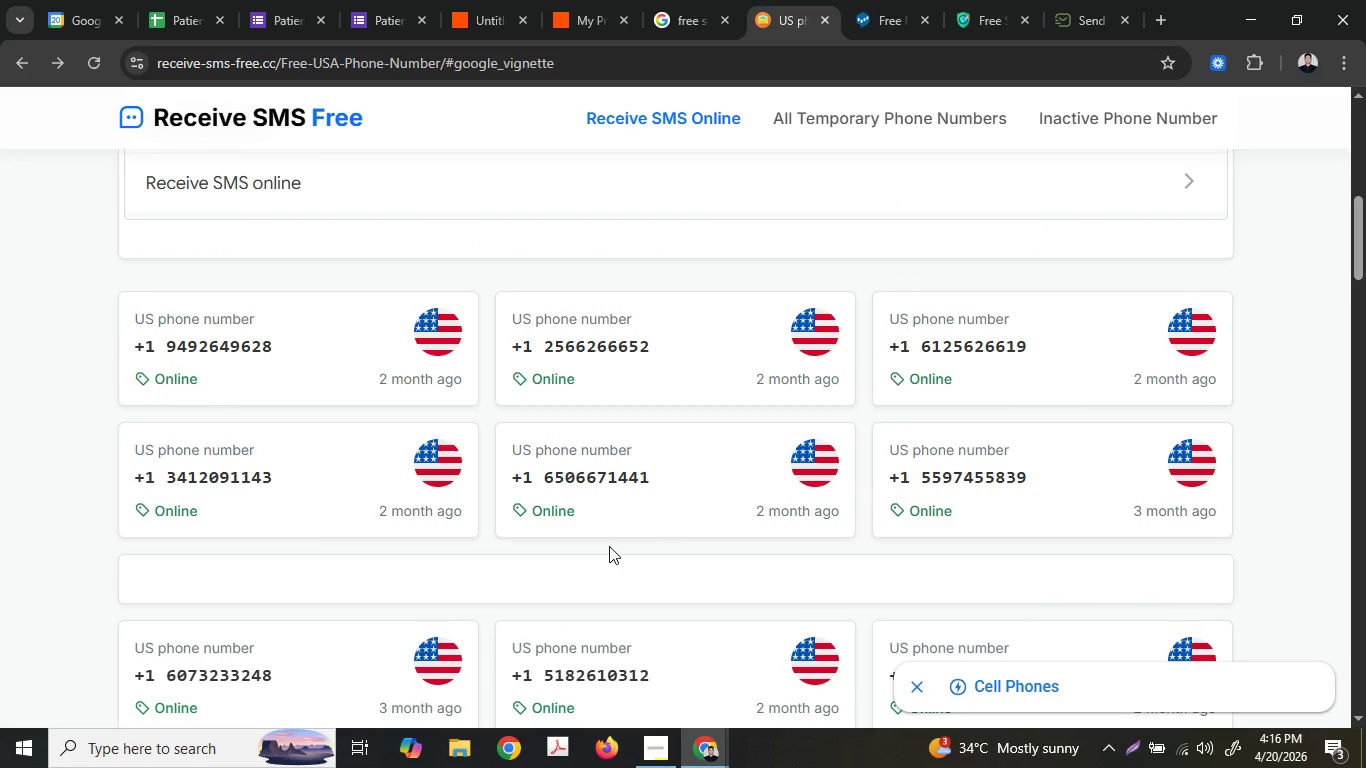 
left_click([297, 360])
 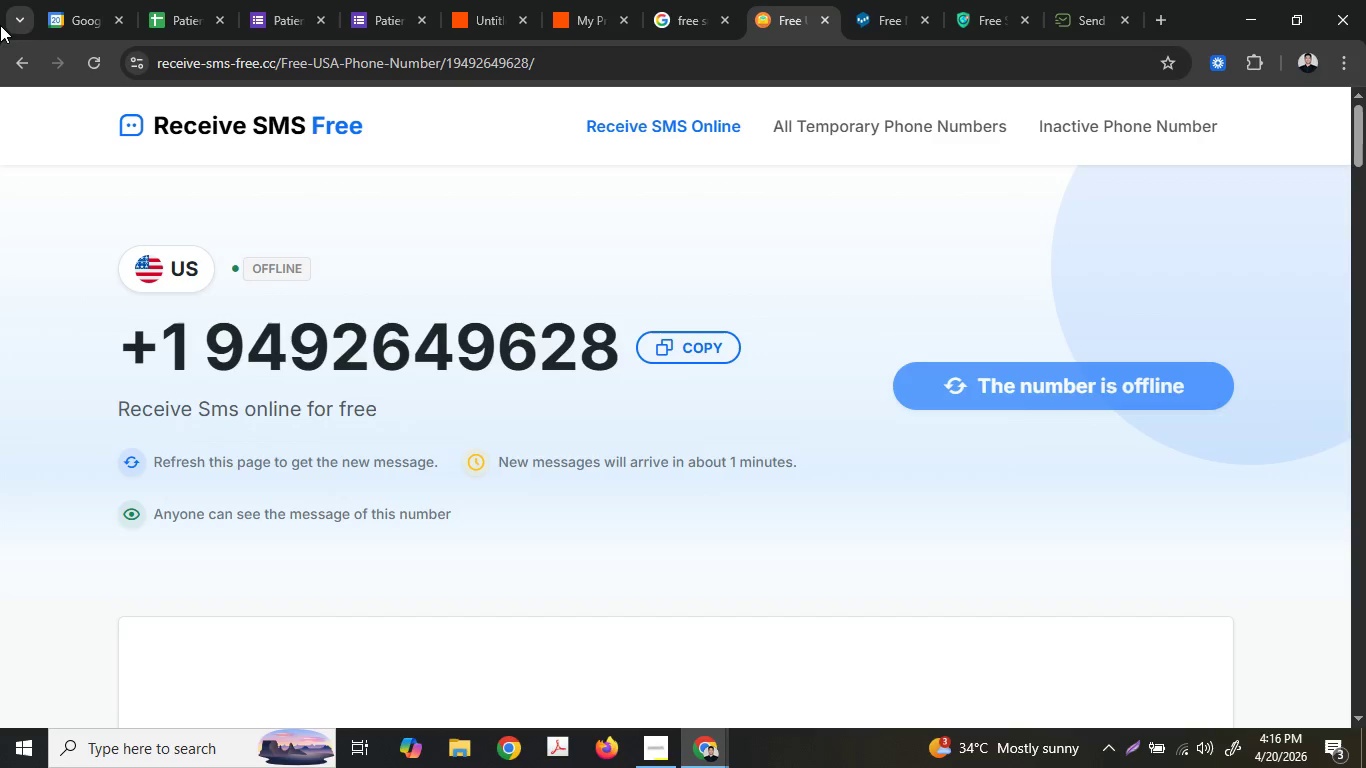 
left_click([11, 55])
 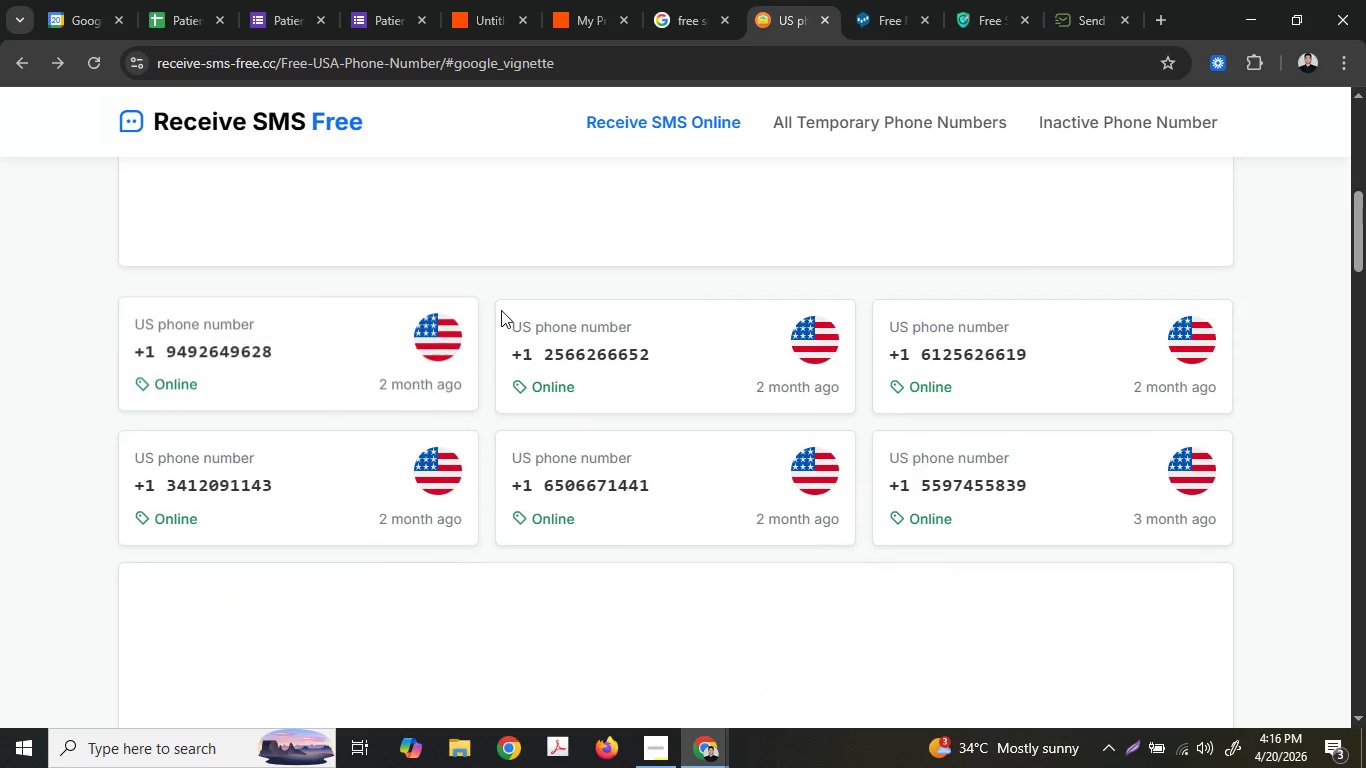 
left_click([683, 358])
 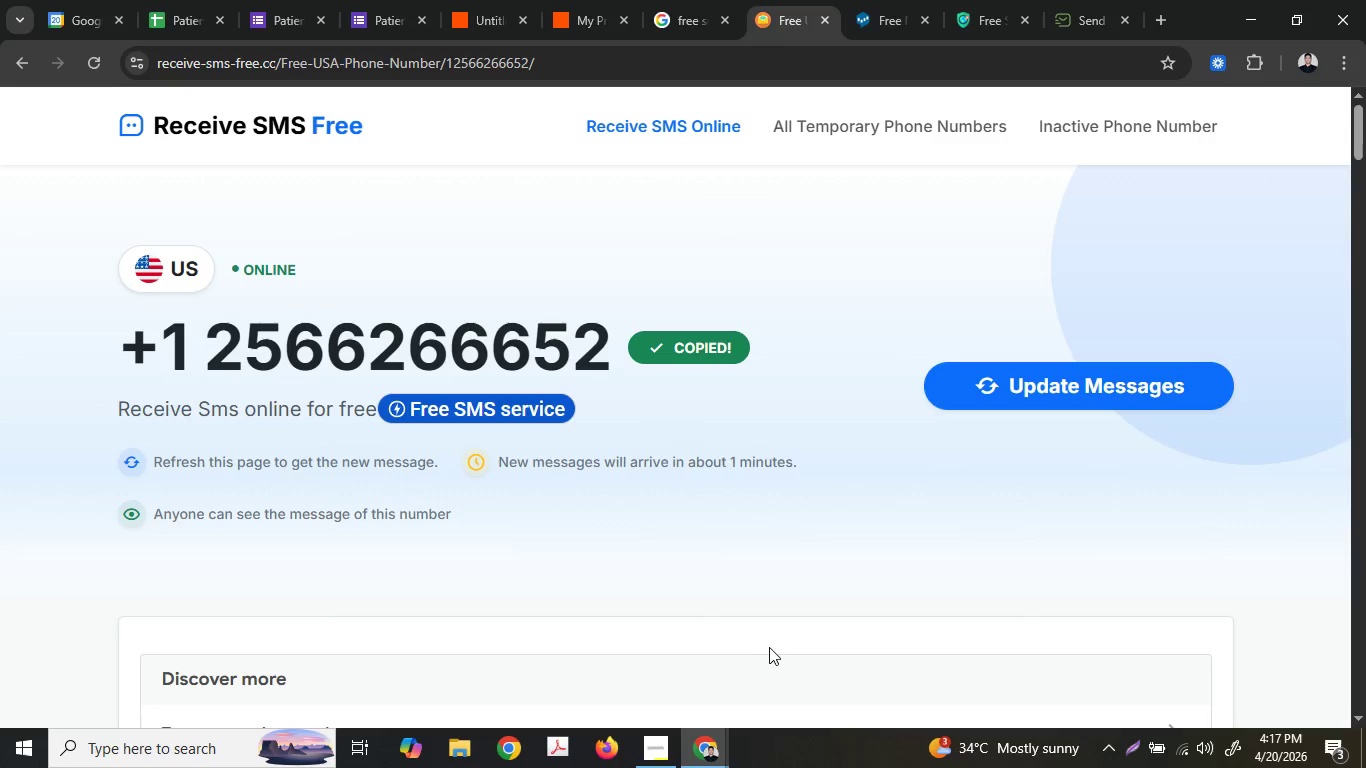 
wait(5.22)
 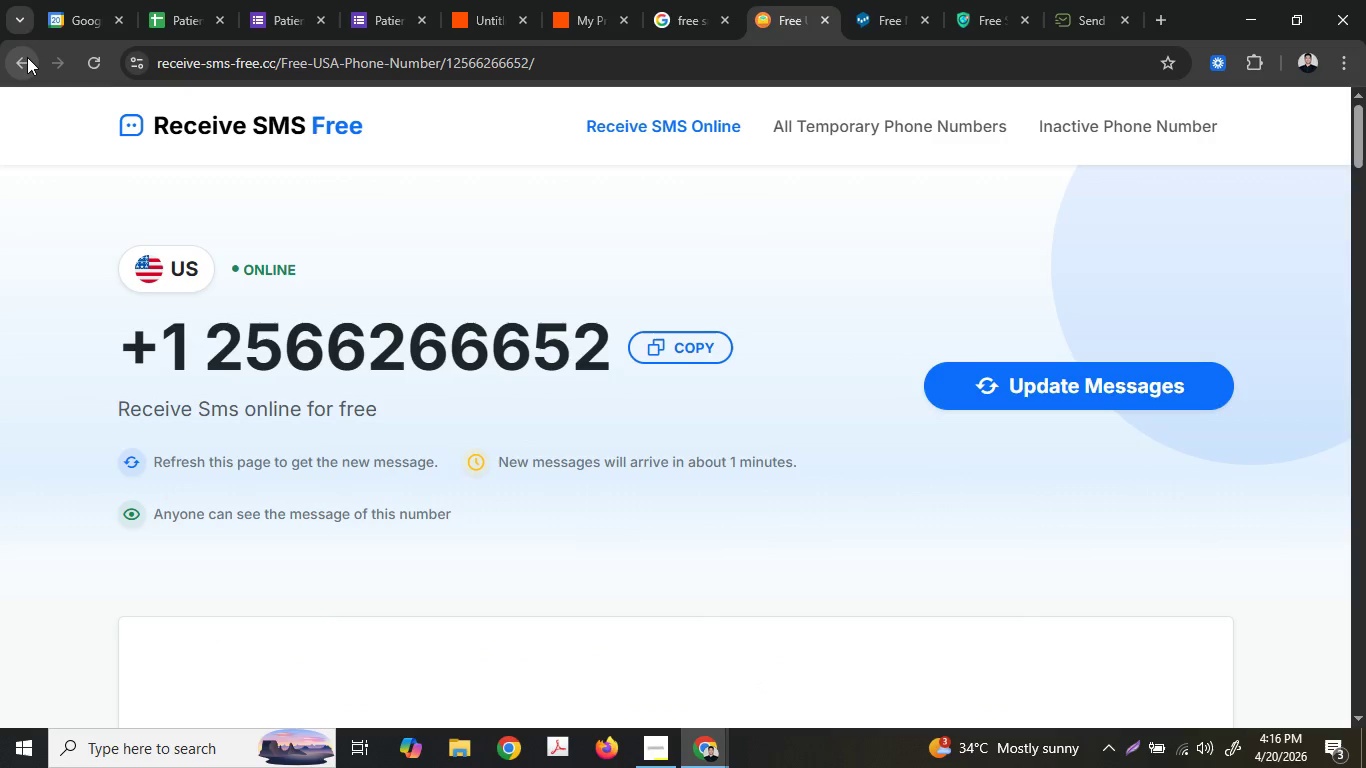 
scroll: coordinate [769, 550], scroll_direction: down, amount: 6.0
 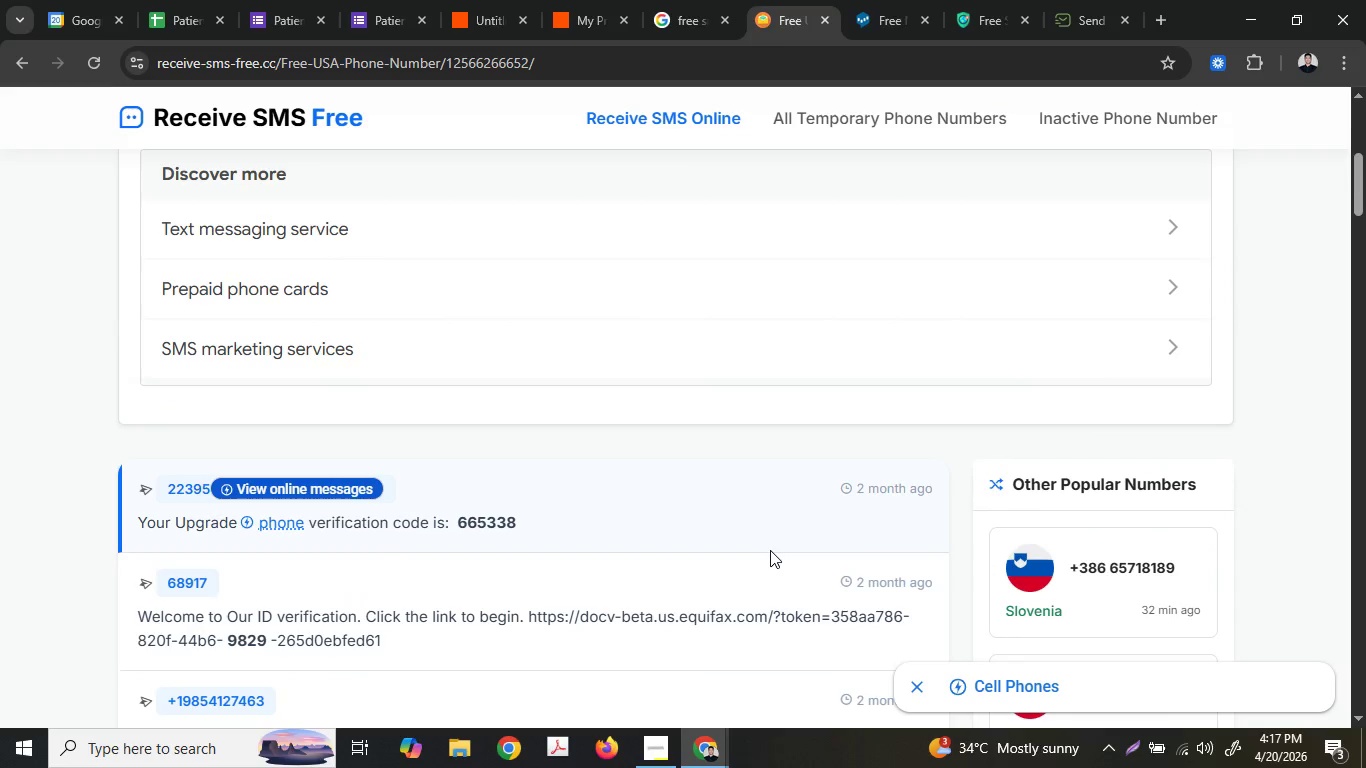 
scroll: coordinate [778, 543], scroll_direction: up, amount: 7.0
 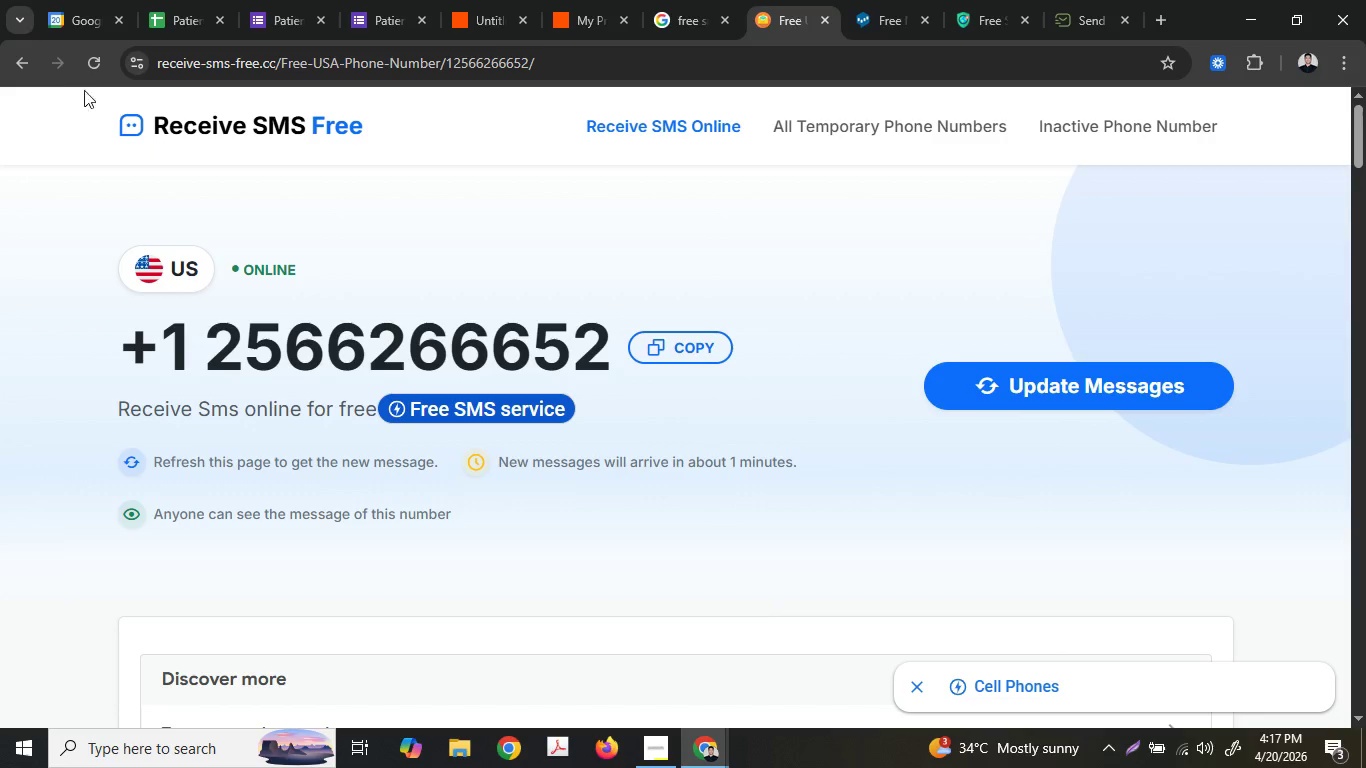 
left_click([22, 59])
 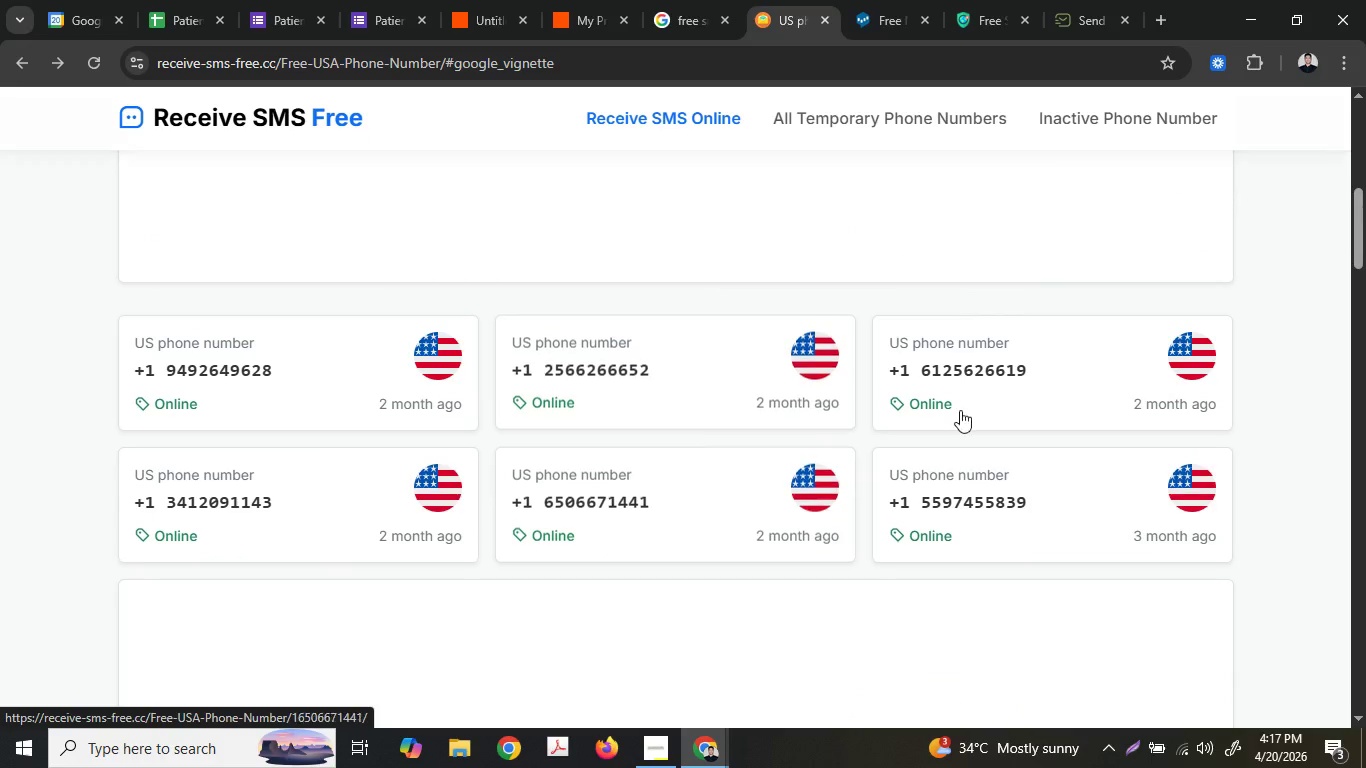 
left_click([1056, 383])
 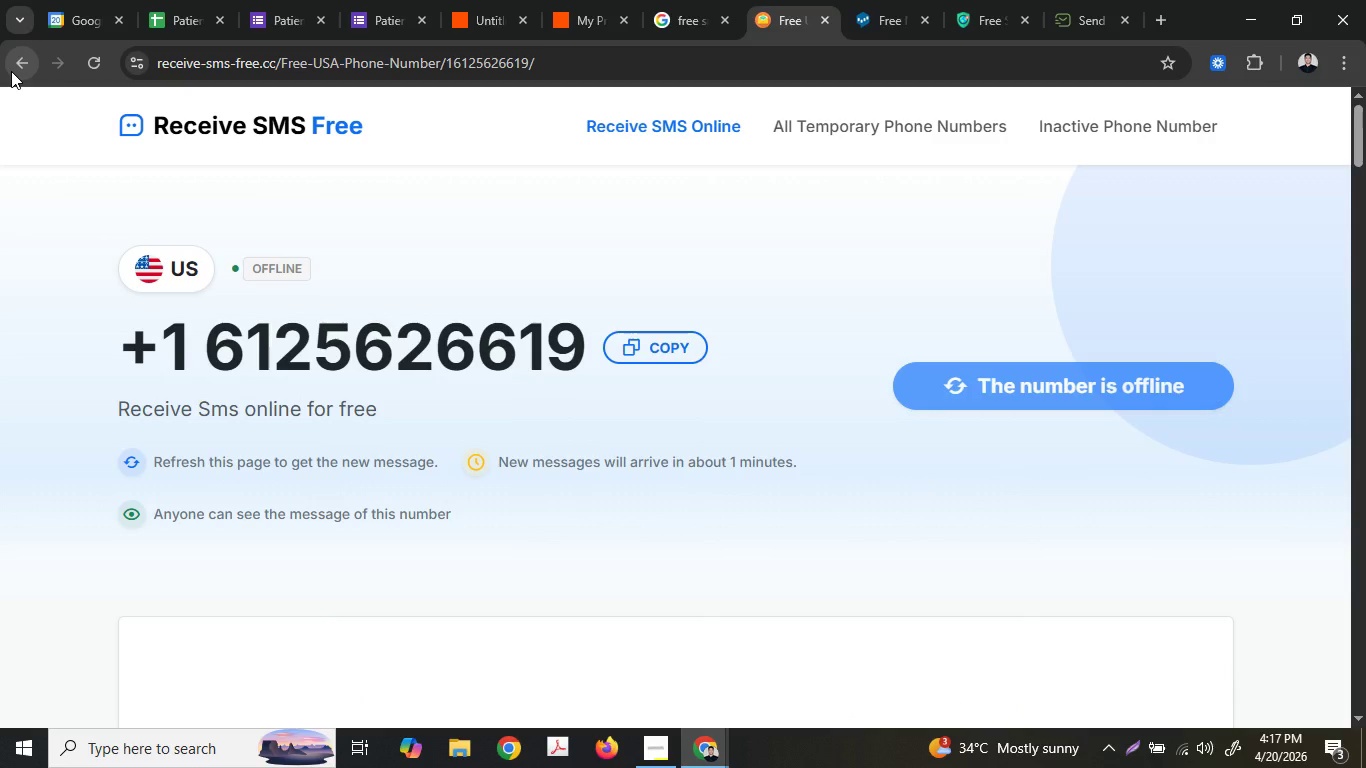 
left_click([11, 70])
 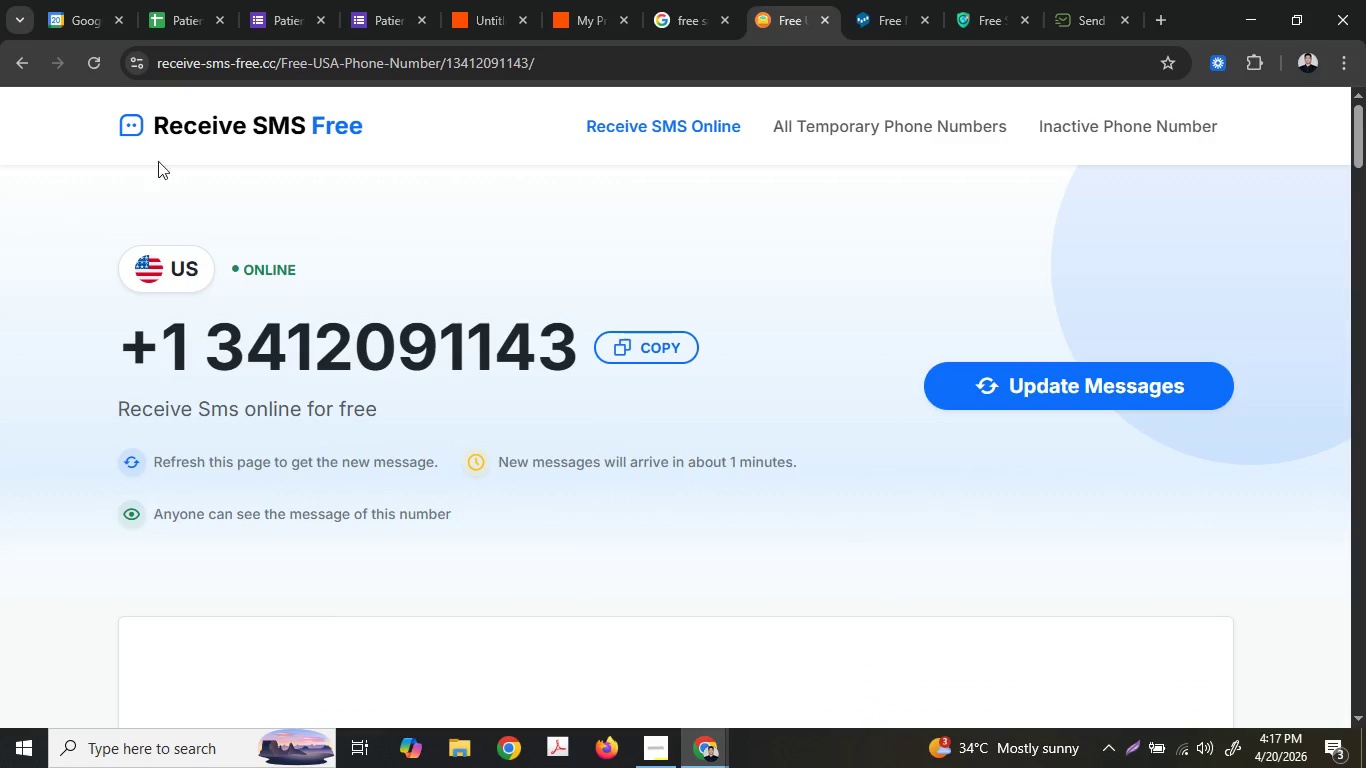 
double_click([640, 340])
 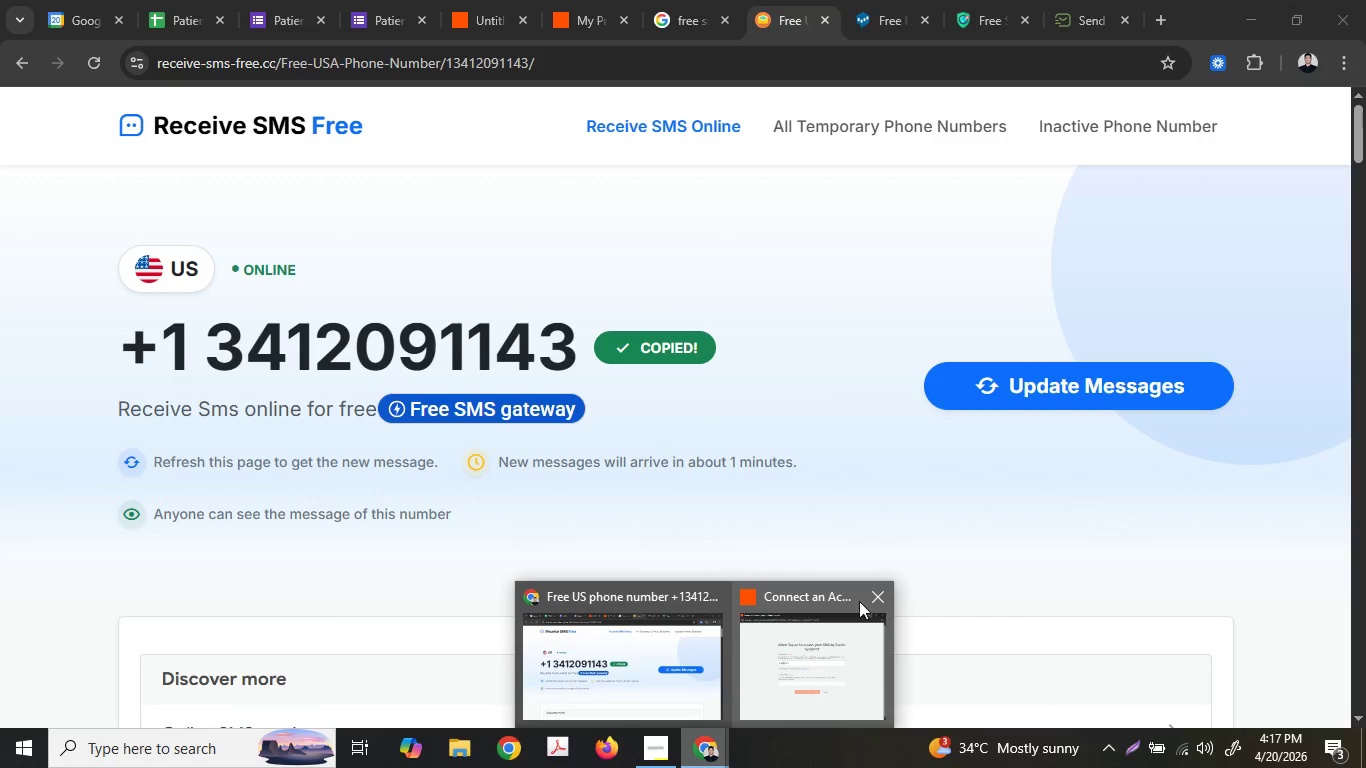 
left_click([853, 630])
 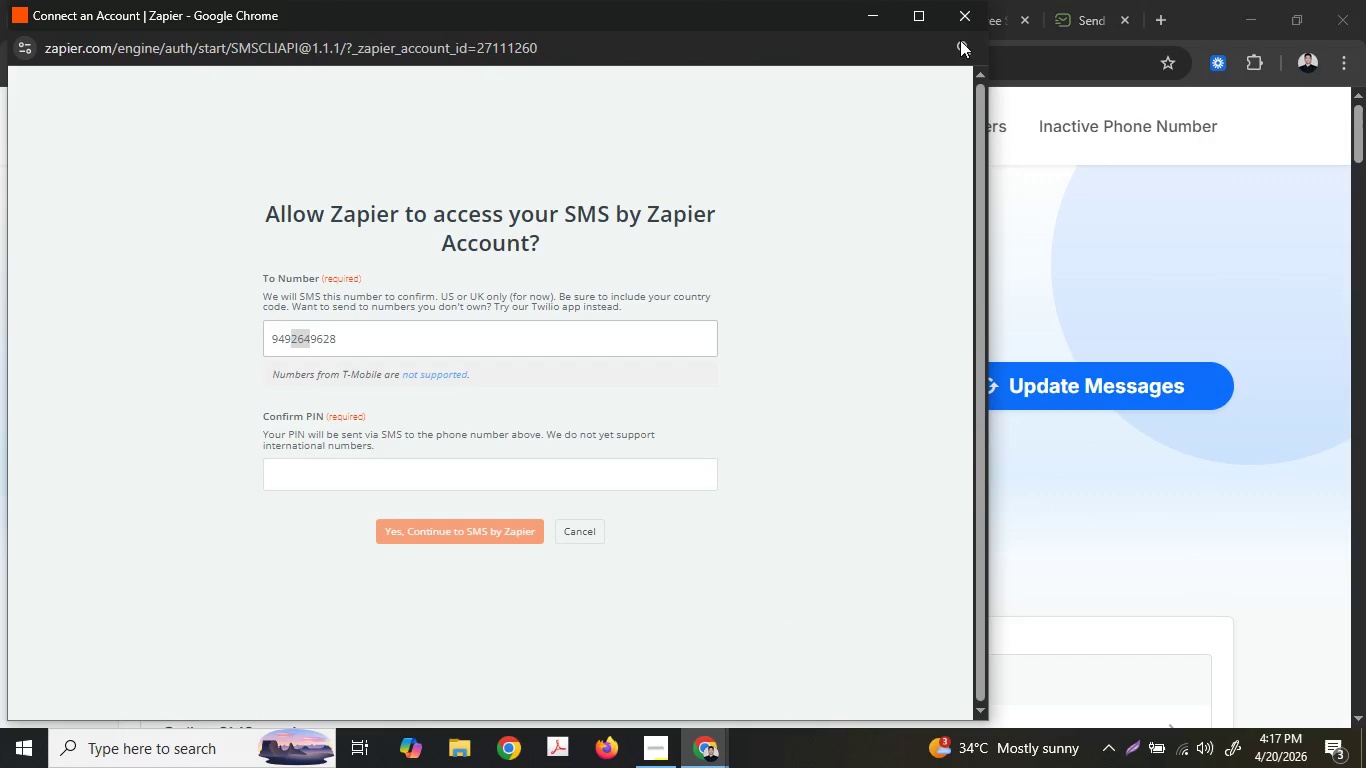 
left_click([959, 20])
 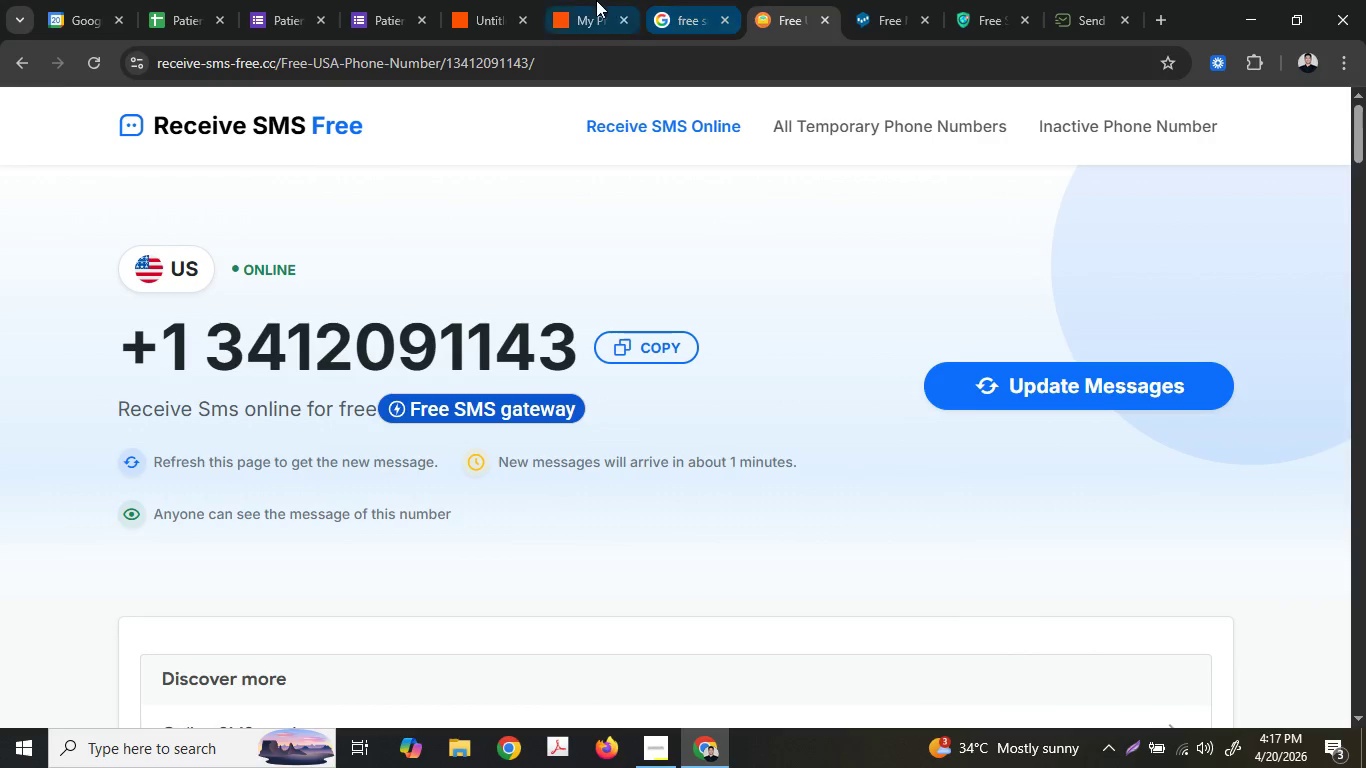 
double_click([480, 0])
 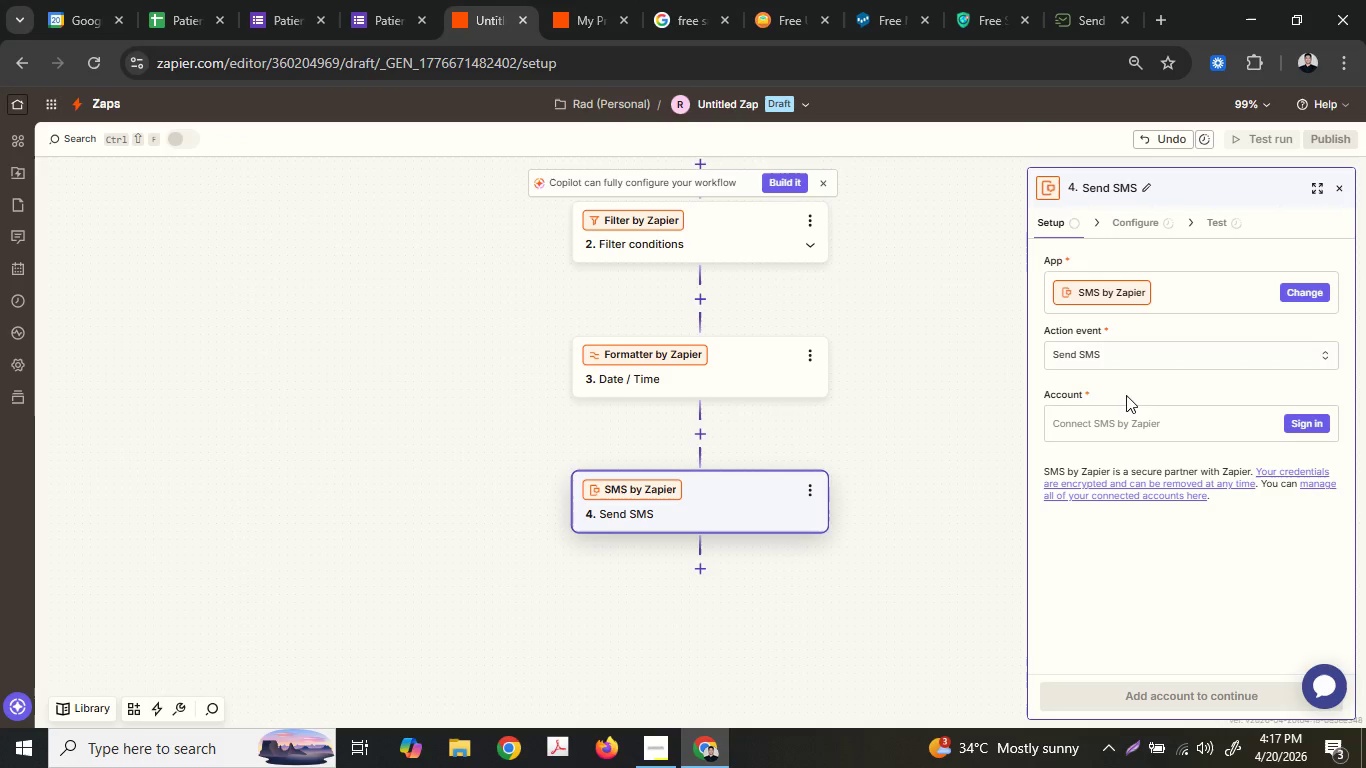 
double_click([1127, 416])
 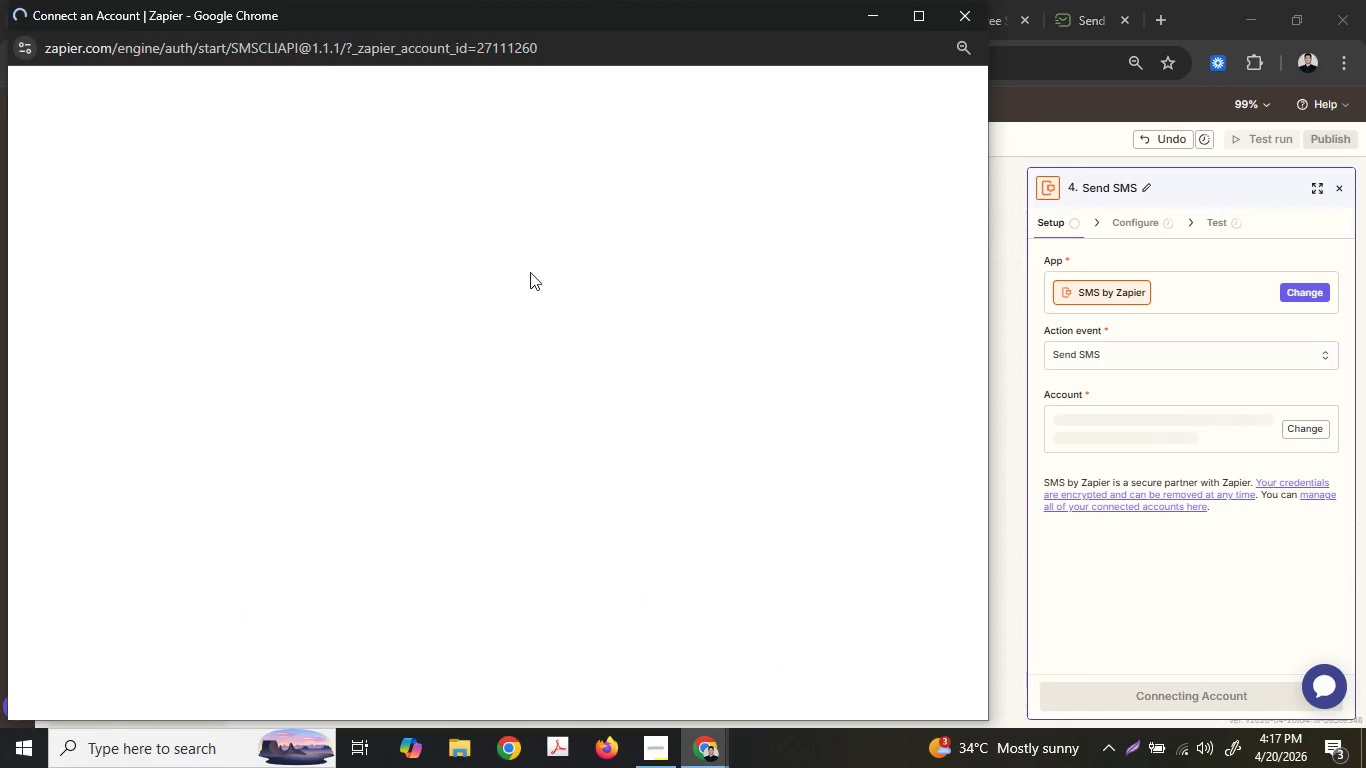 
left_click([534, 319])
 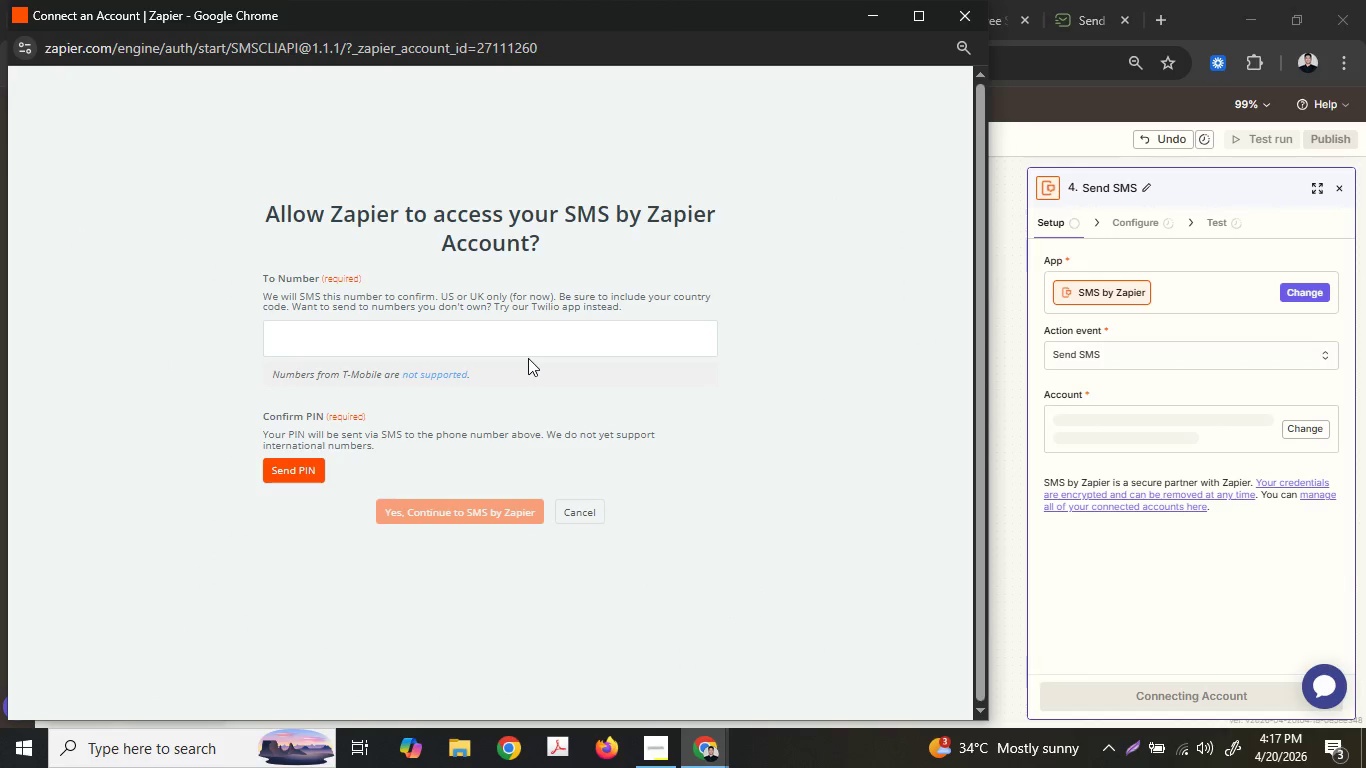 
triple_click([514, 341])
 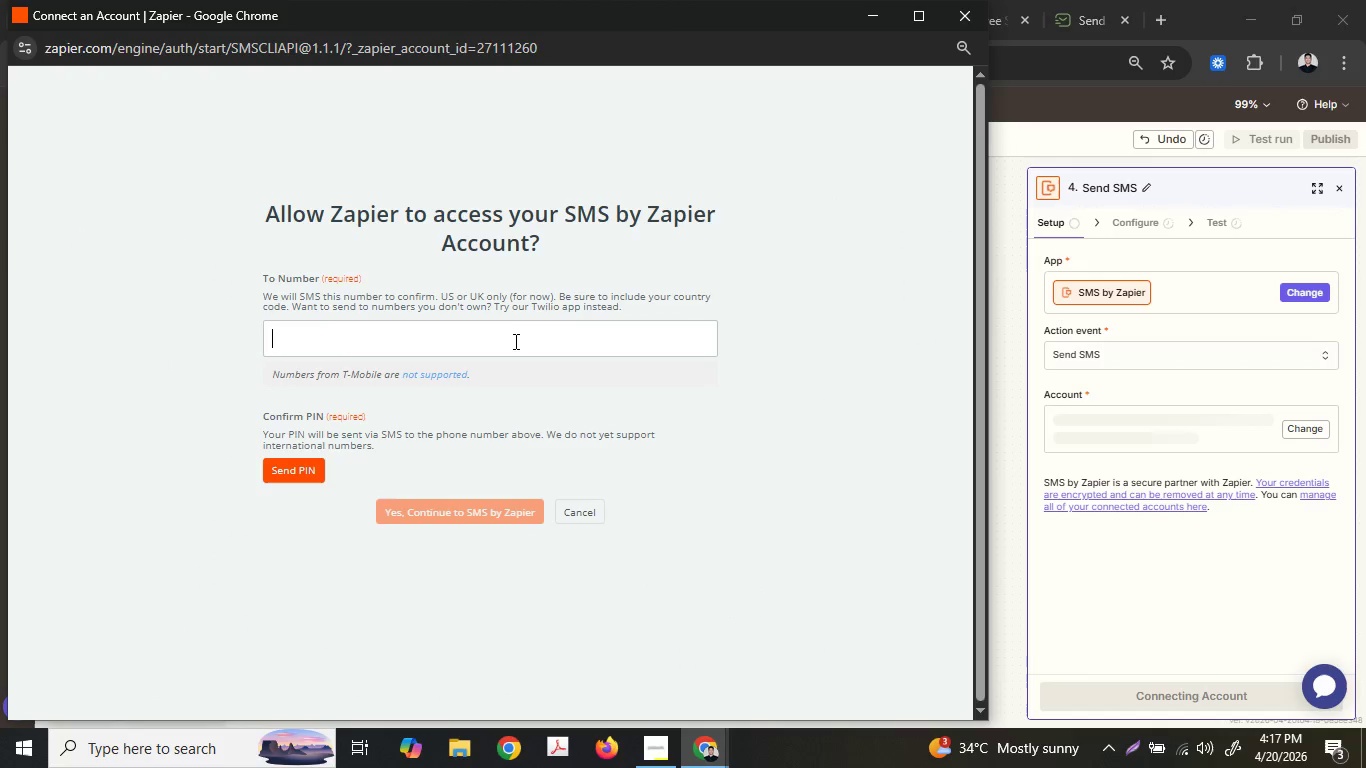 
key(Control+V)
 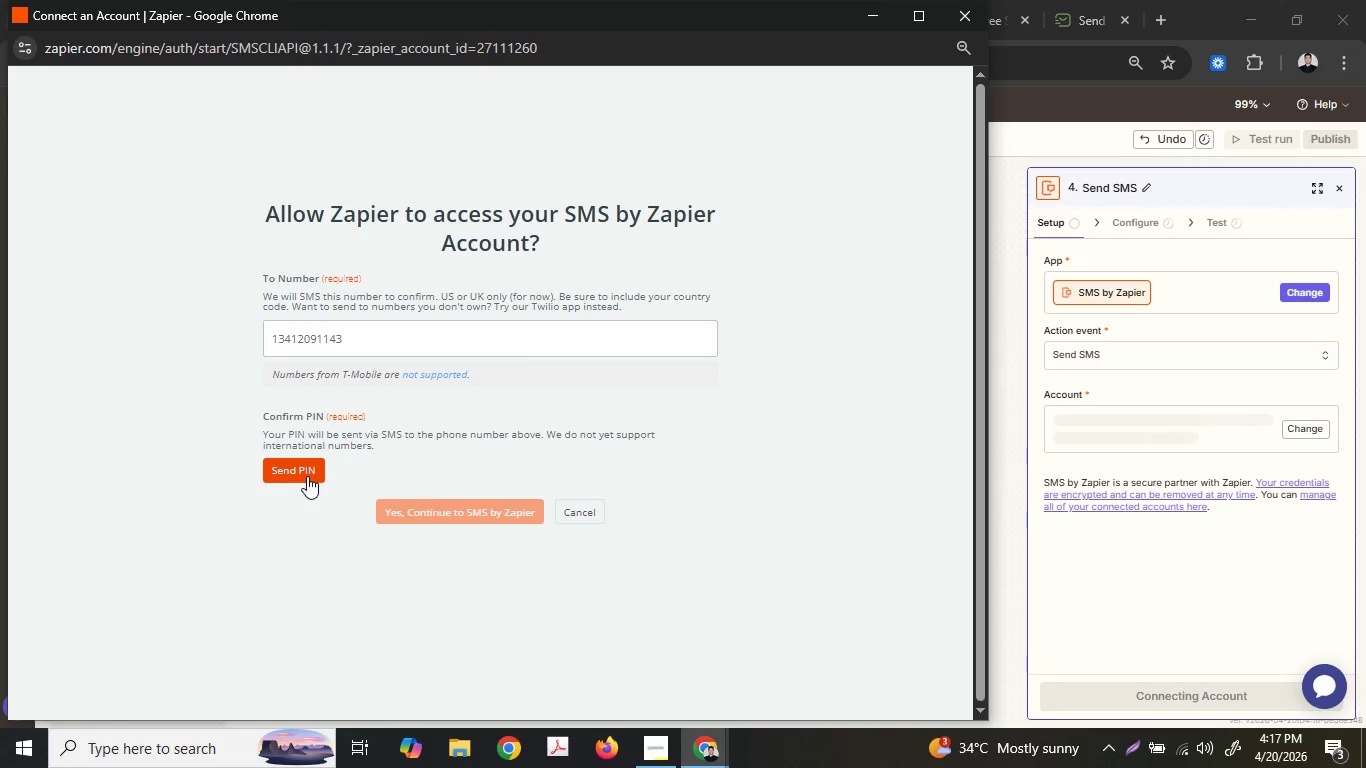 
wait(10.06)
 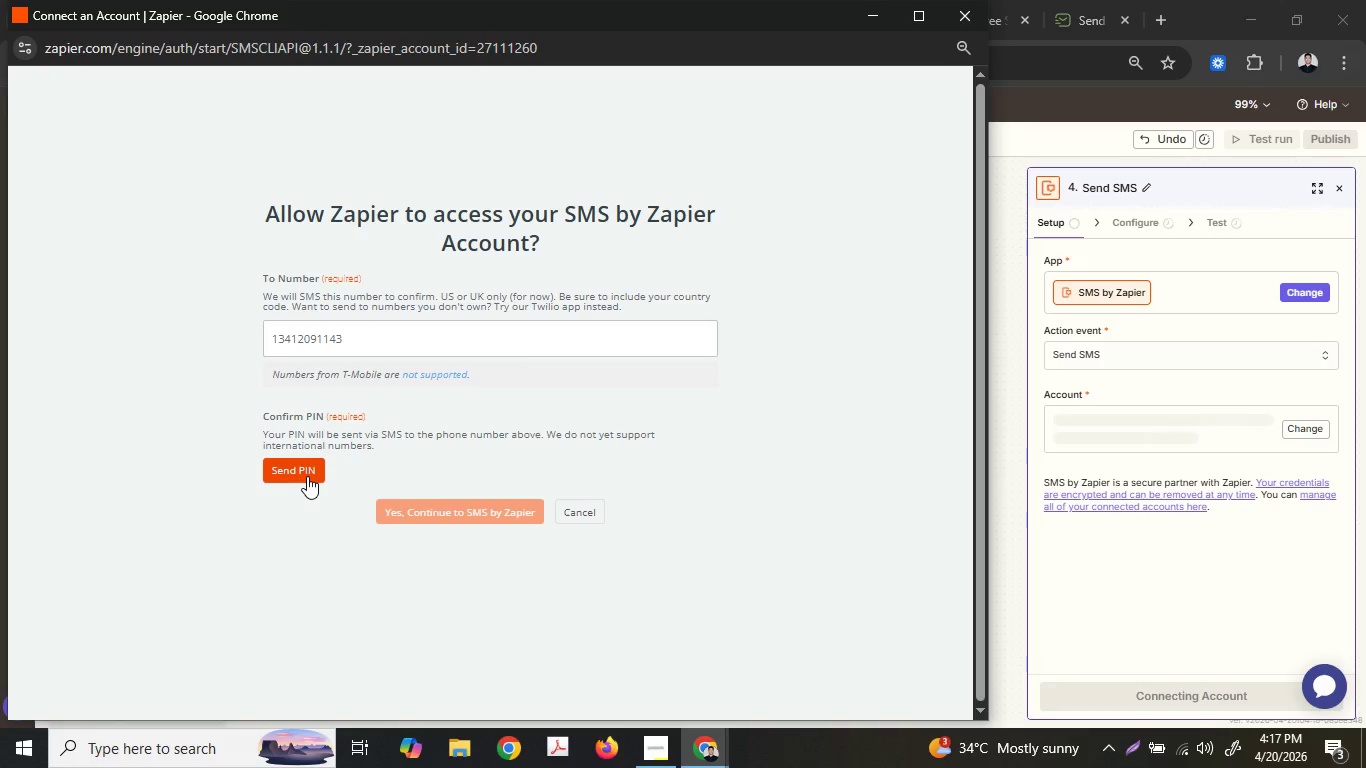 
left_click([856, 16])
 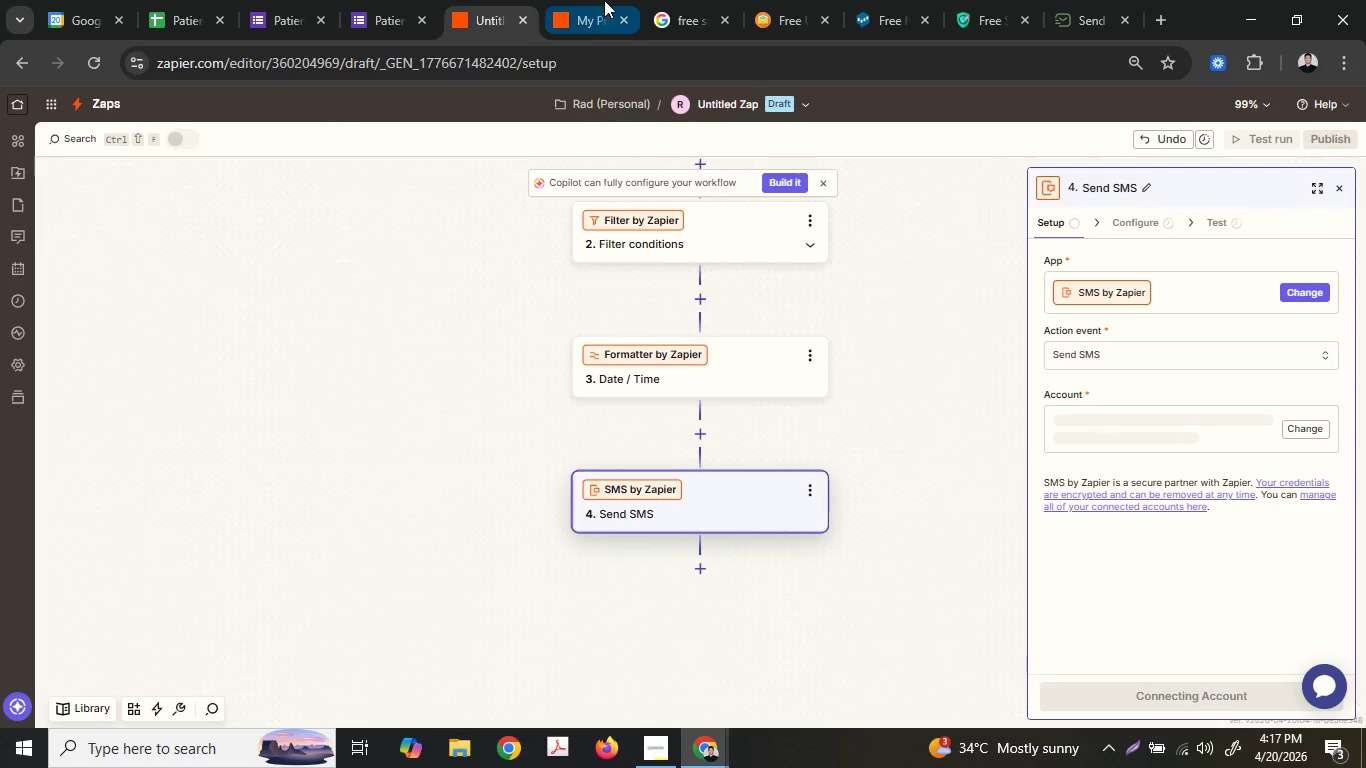 
left_click([752, 0])
 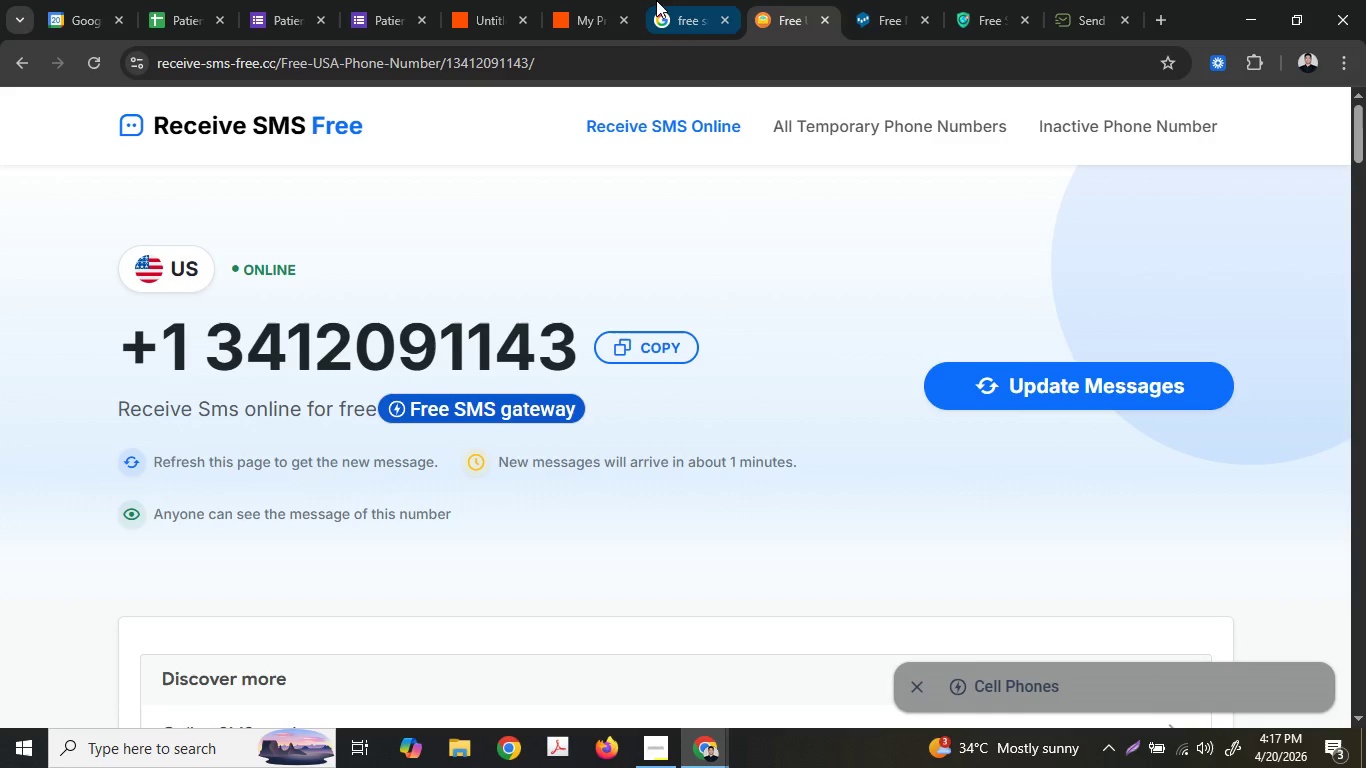 
scroll: coordinate [683, 286], scroll_direction: down, amount: 6.0
 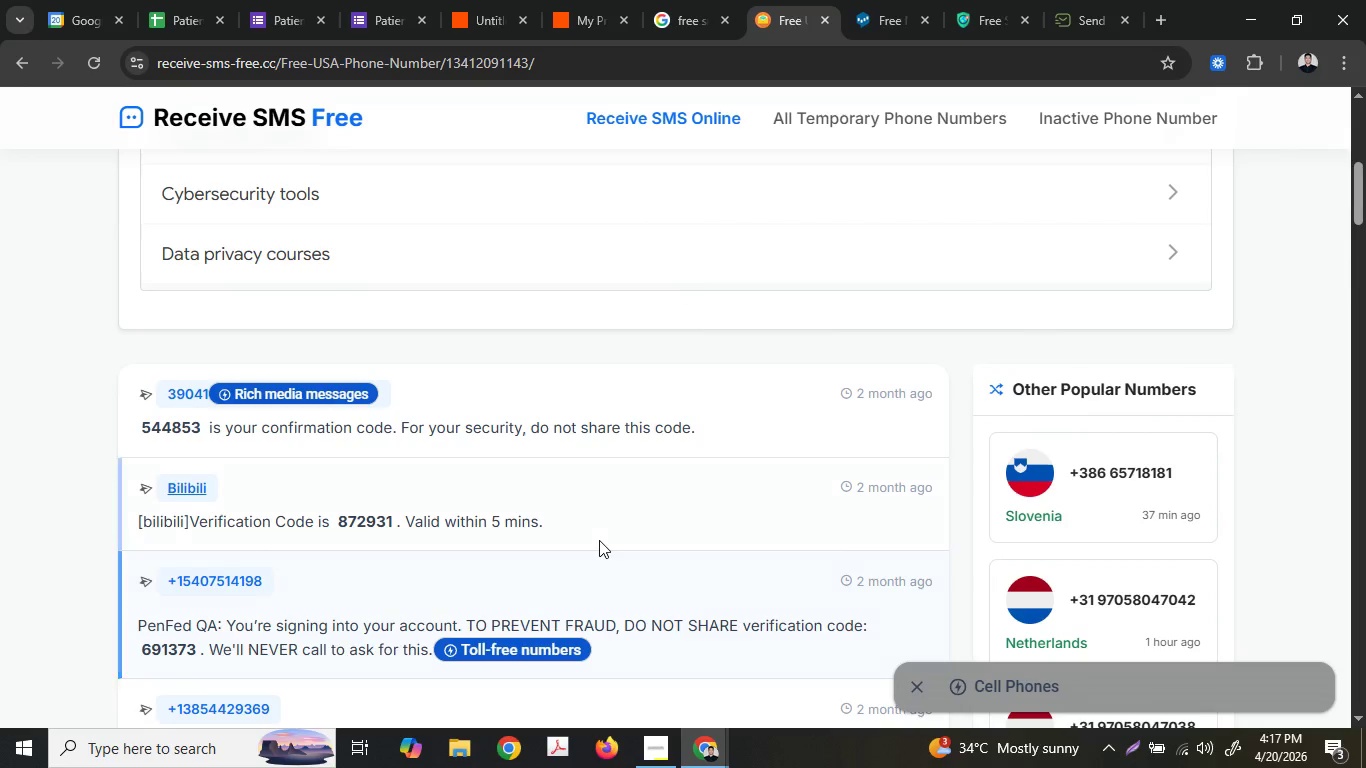 
scroll: coordinate [585, 558], scroll_direction: up, amount: 8.0
 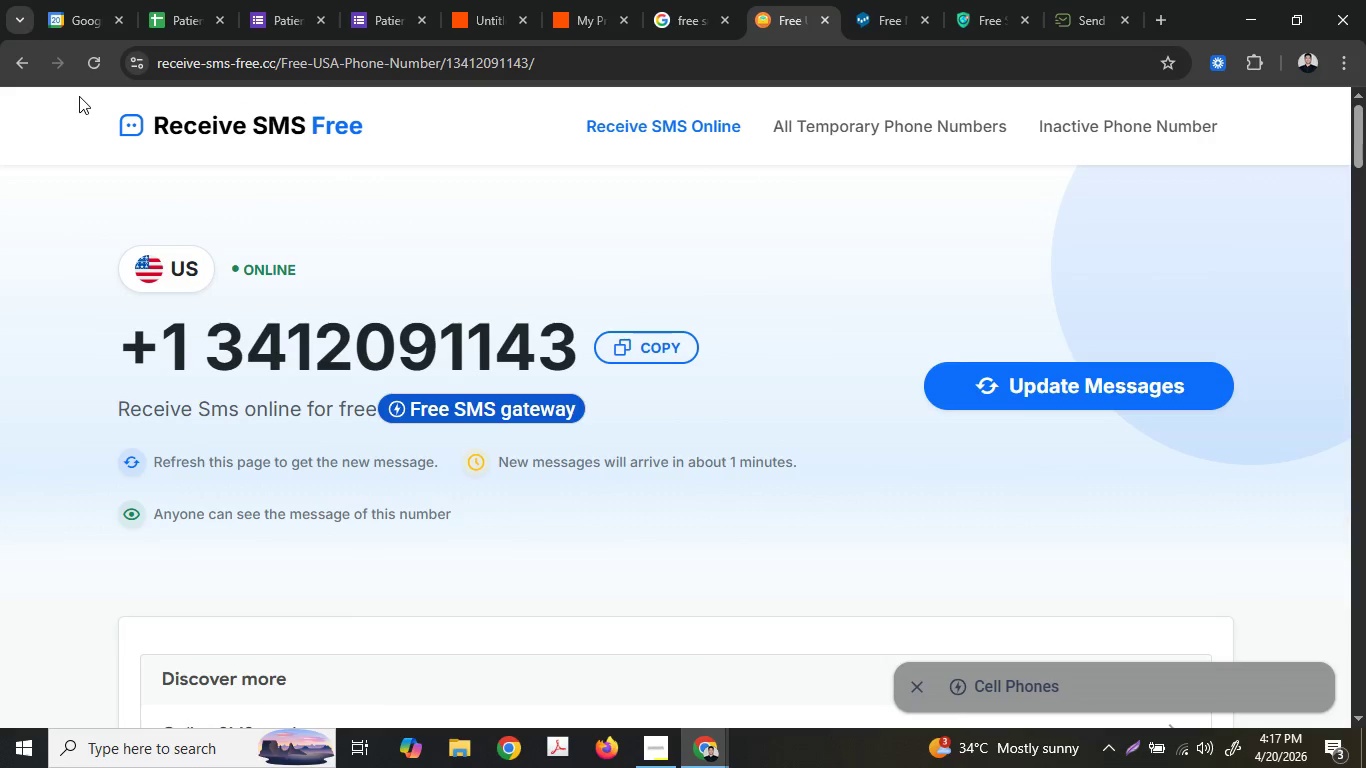 
mouse_move([106, 72])
 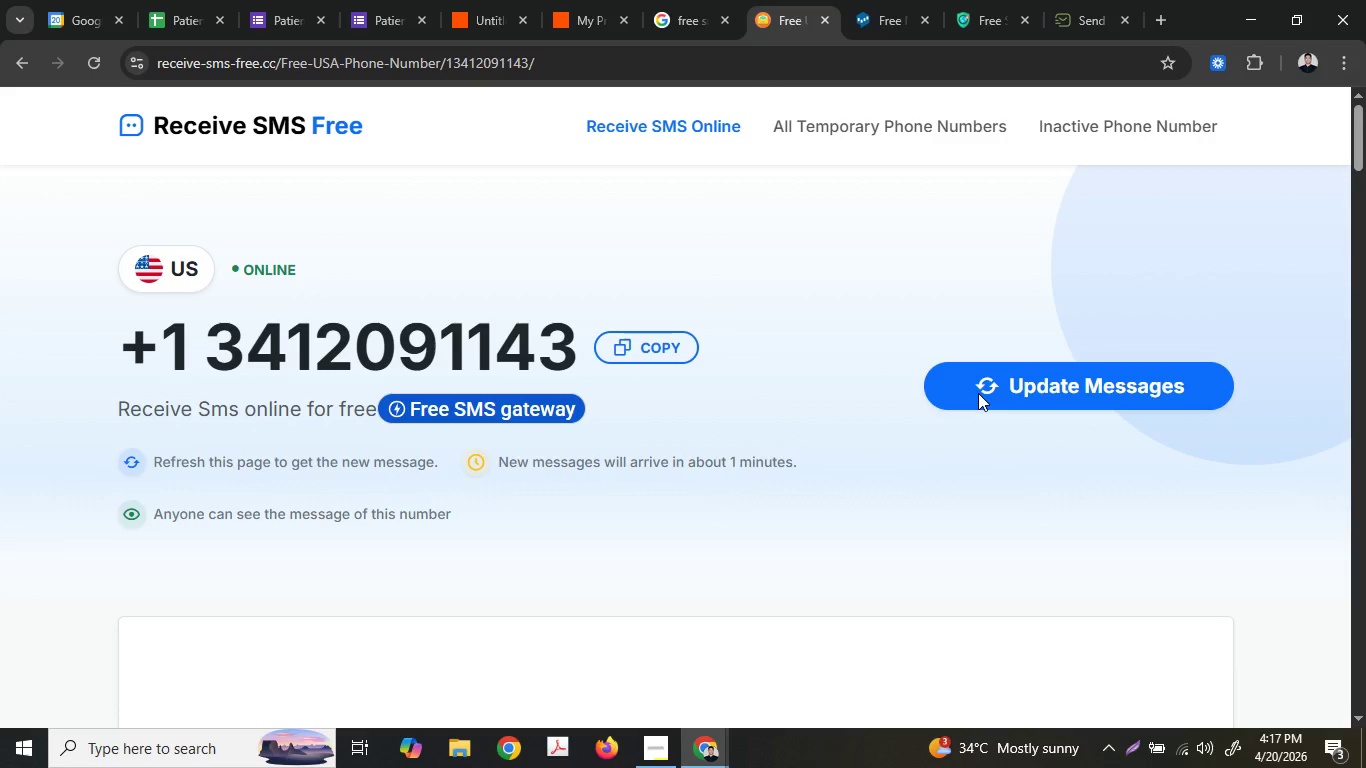 
scroll: coordinate [978, 392], scroll_direction: down, amount: 5.0
 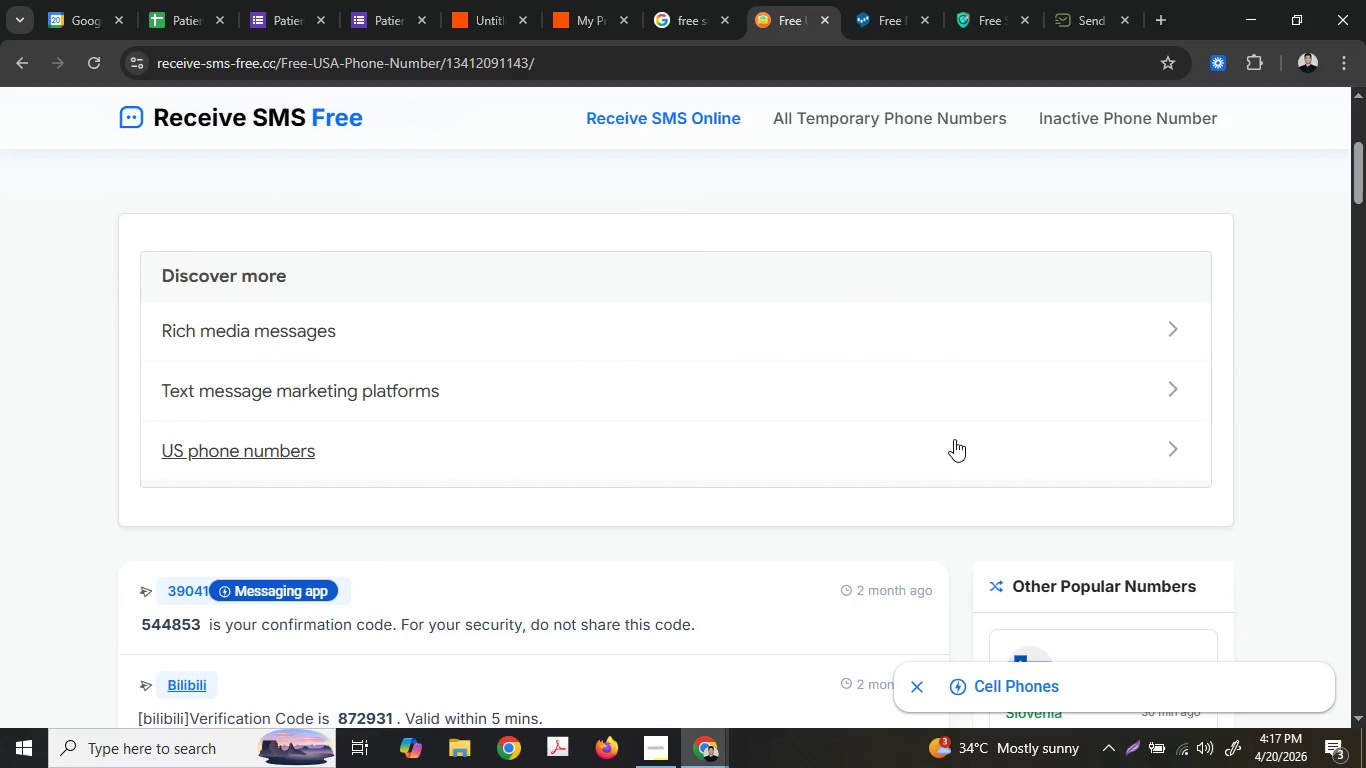 
scroll: coordinate [959, 433], scroll_direction: up, amount: 6.0
 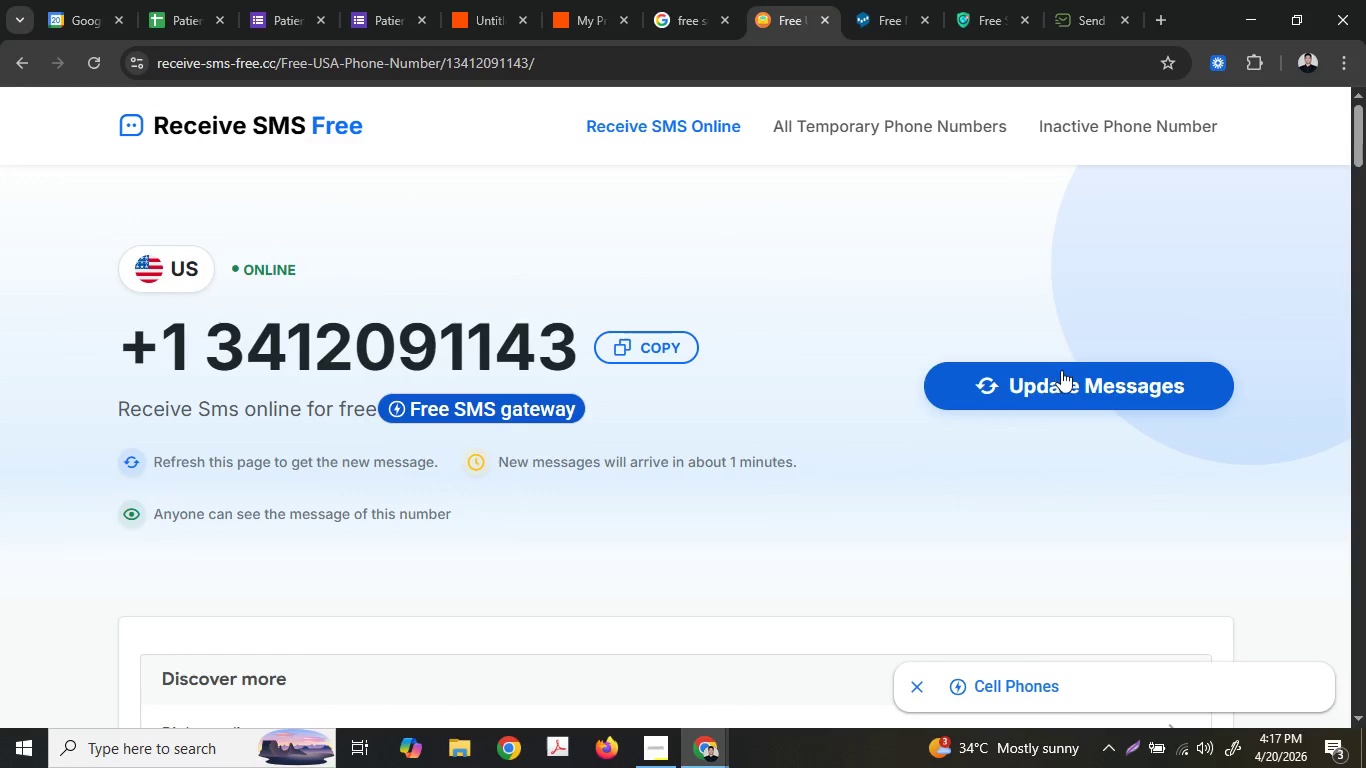 
left_click([1061, 370])
 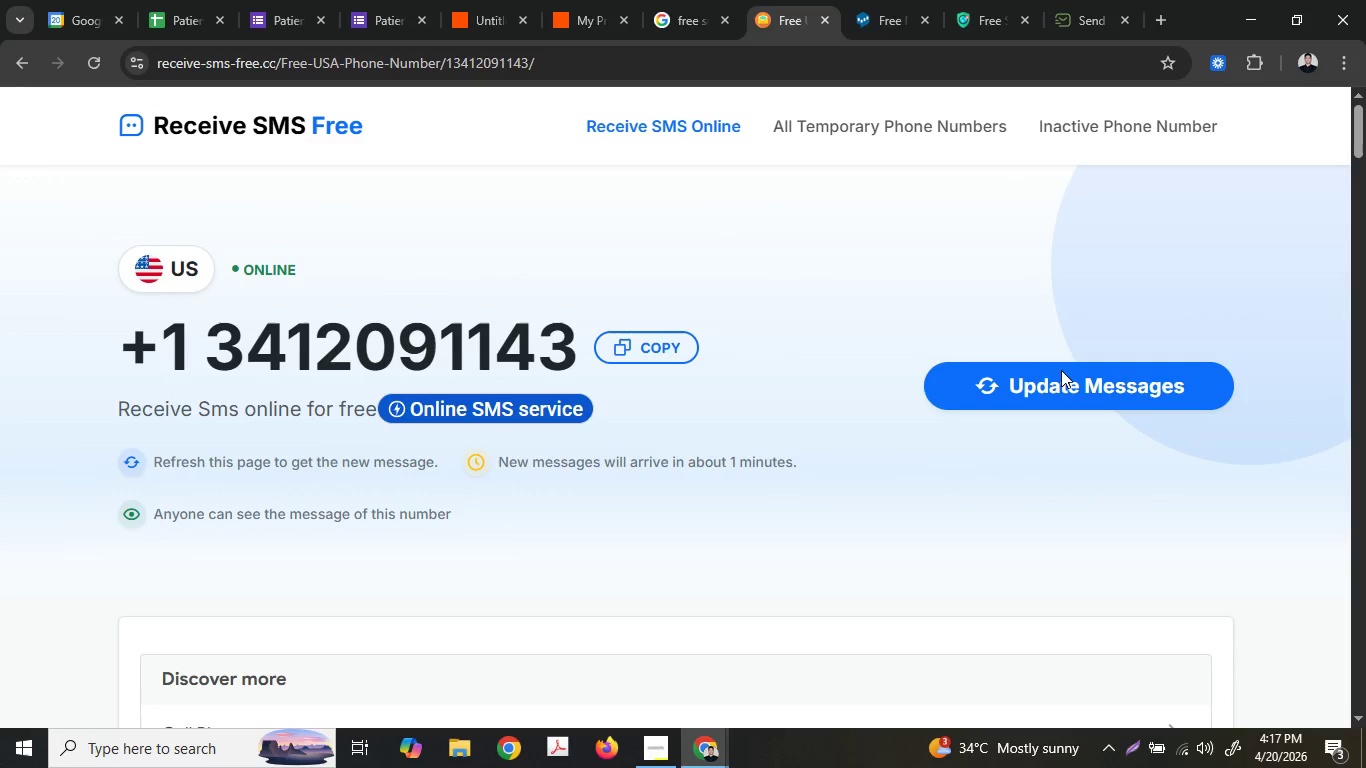 
left_click([1042, 405])
 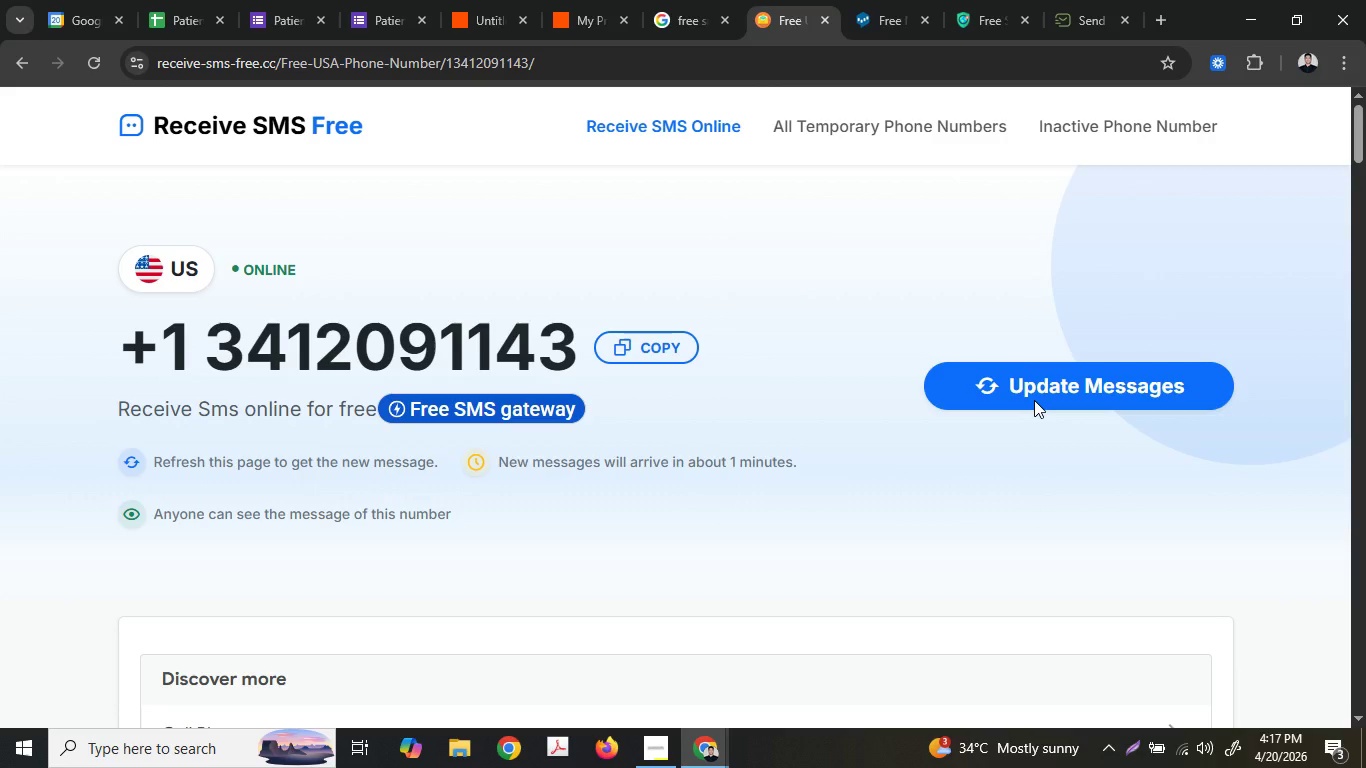 
scroll: coordinate [1028, 400], scroll_direction: down, amount: 8.0
 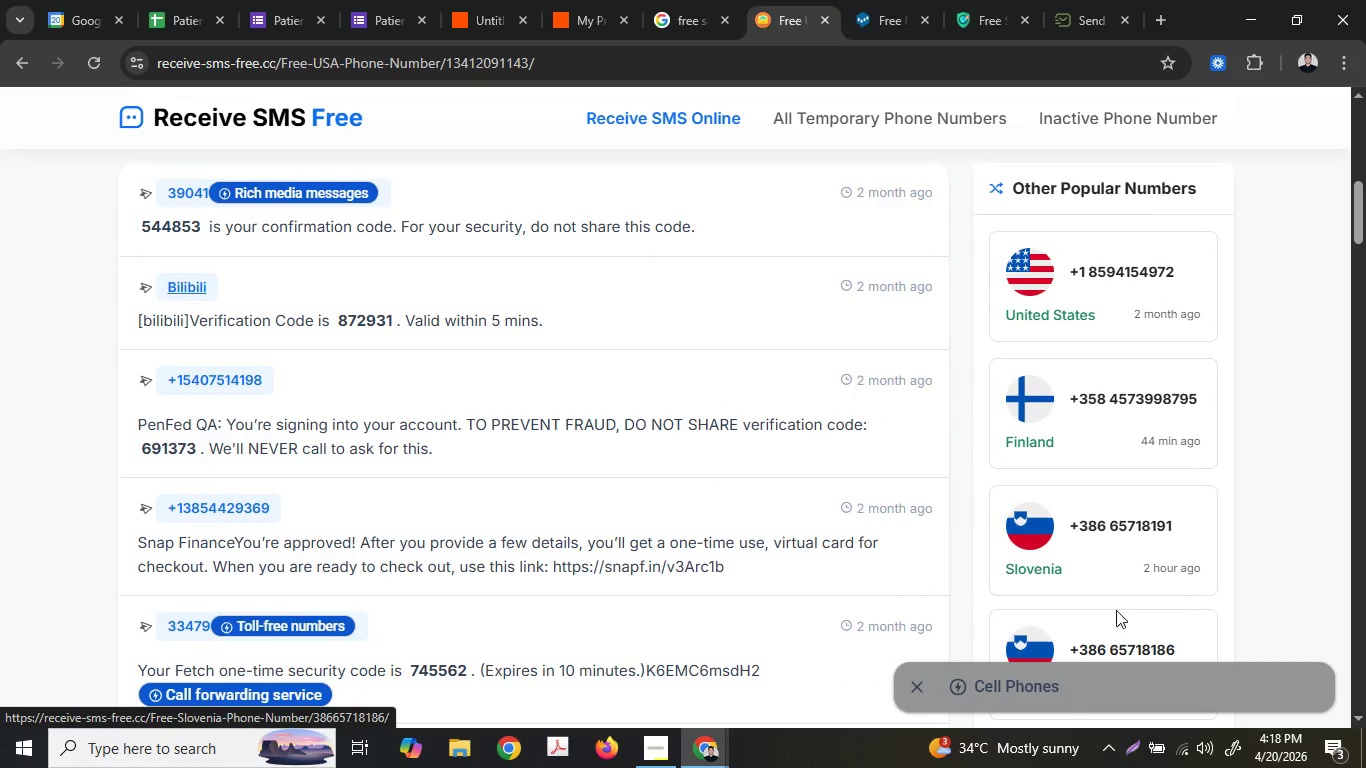 
scroll: coordinate [1110, 600], scroll_direction: up, amount: 11.0
 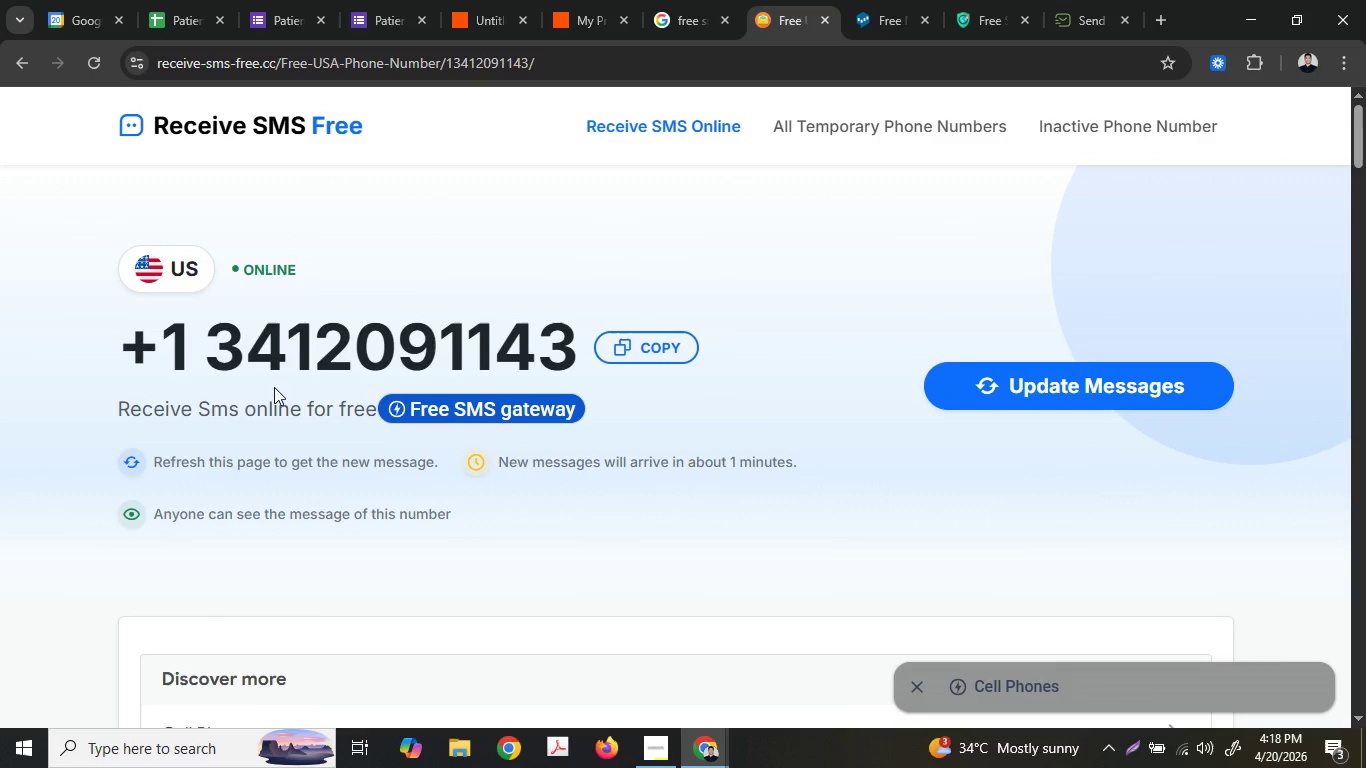 
left_click_drag(start_coordinate=[210, 361], to_coordinate=[570, 349])
 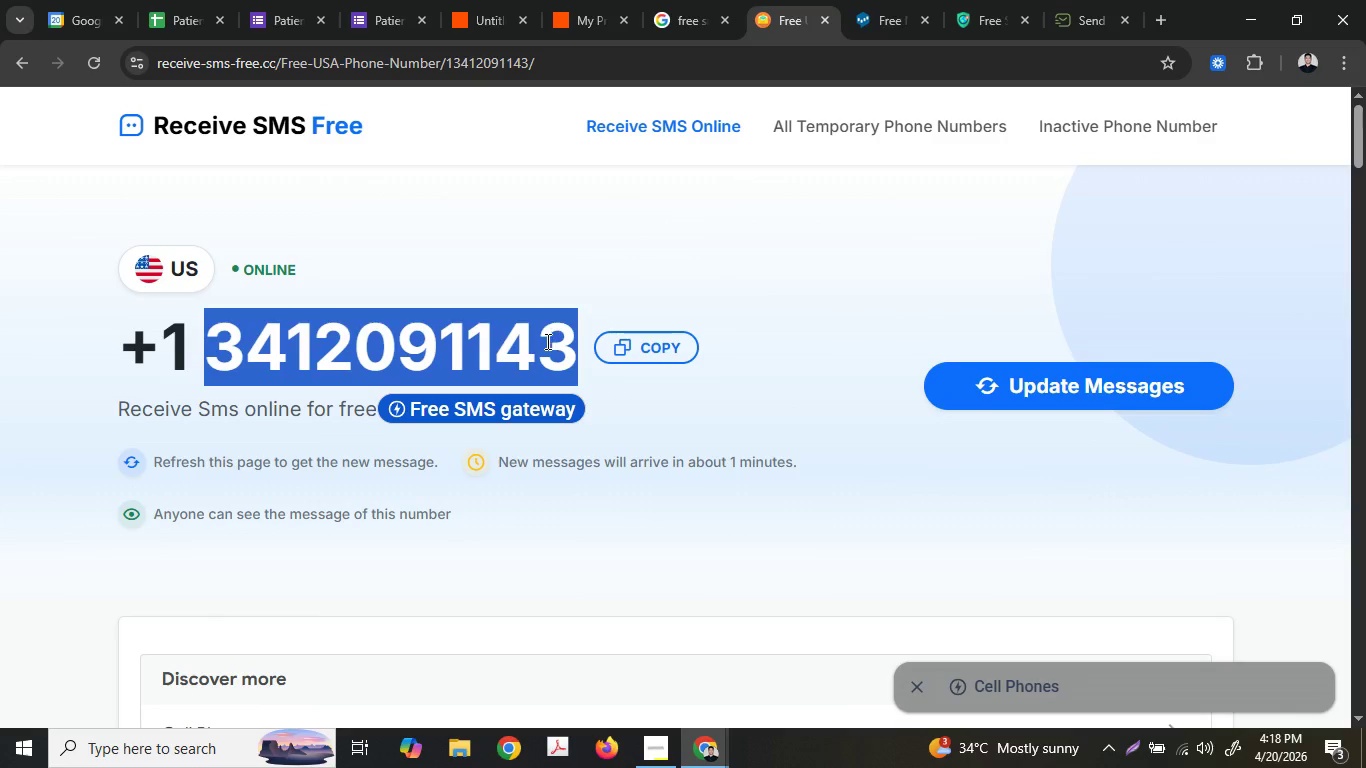 
right_click([546, 341])
 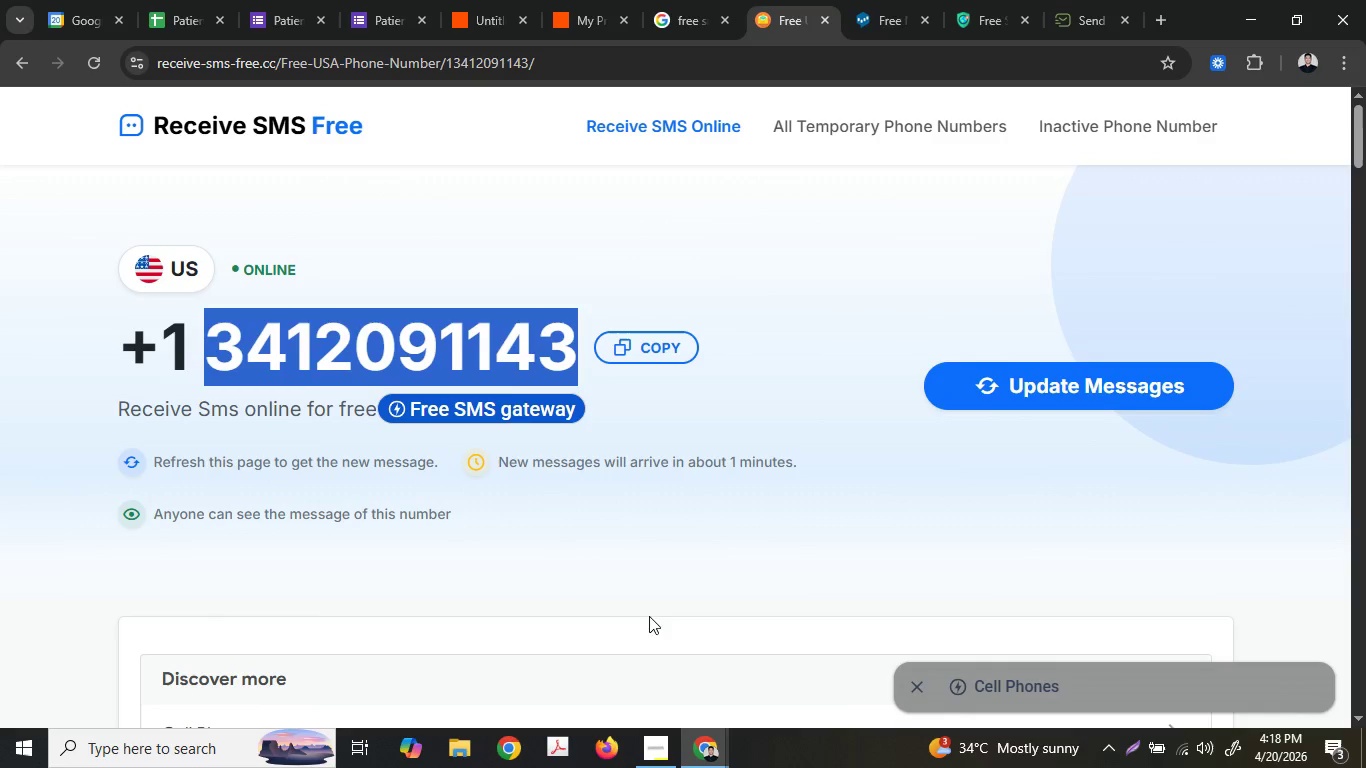 
right_click([473, 326])
 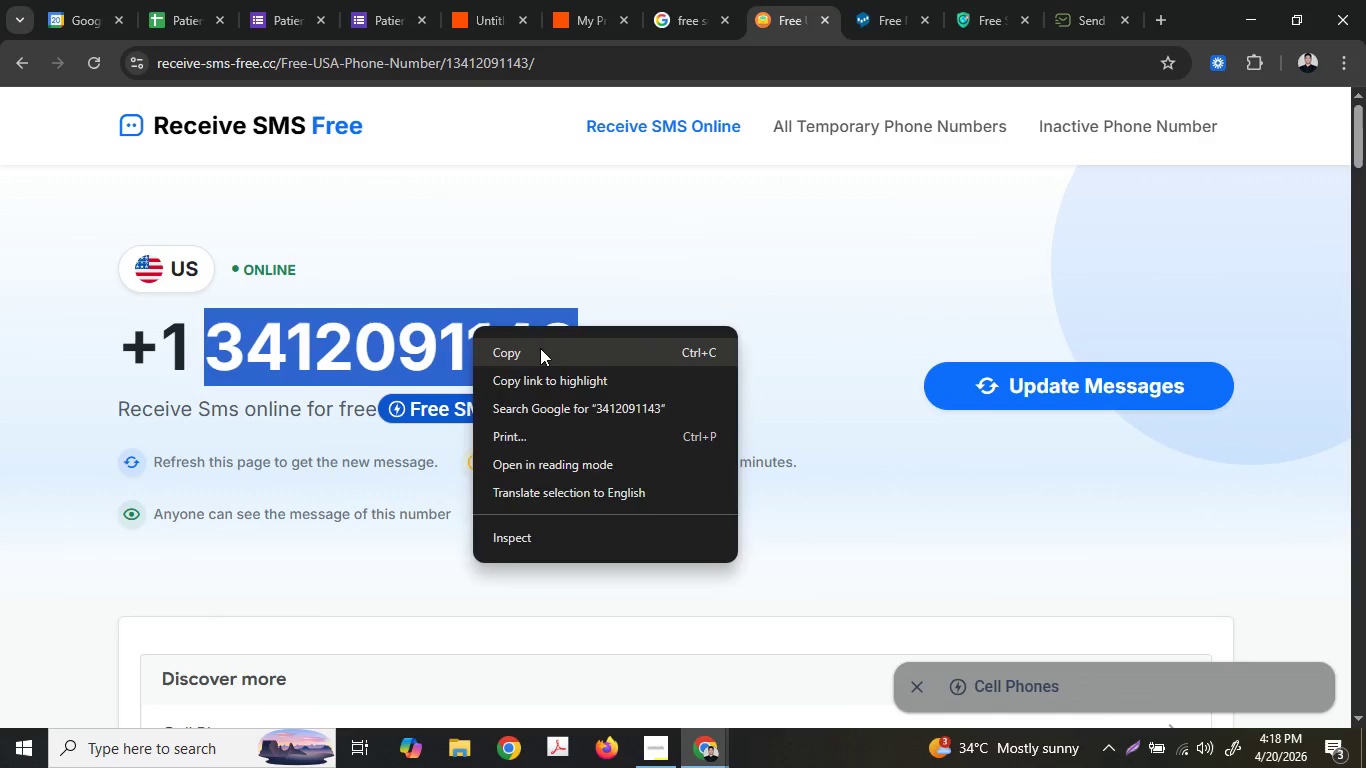 
left_click([540, 348])
 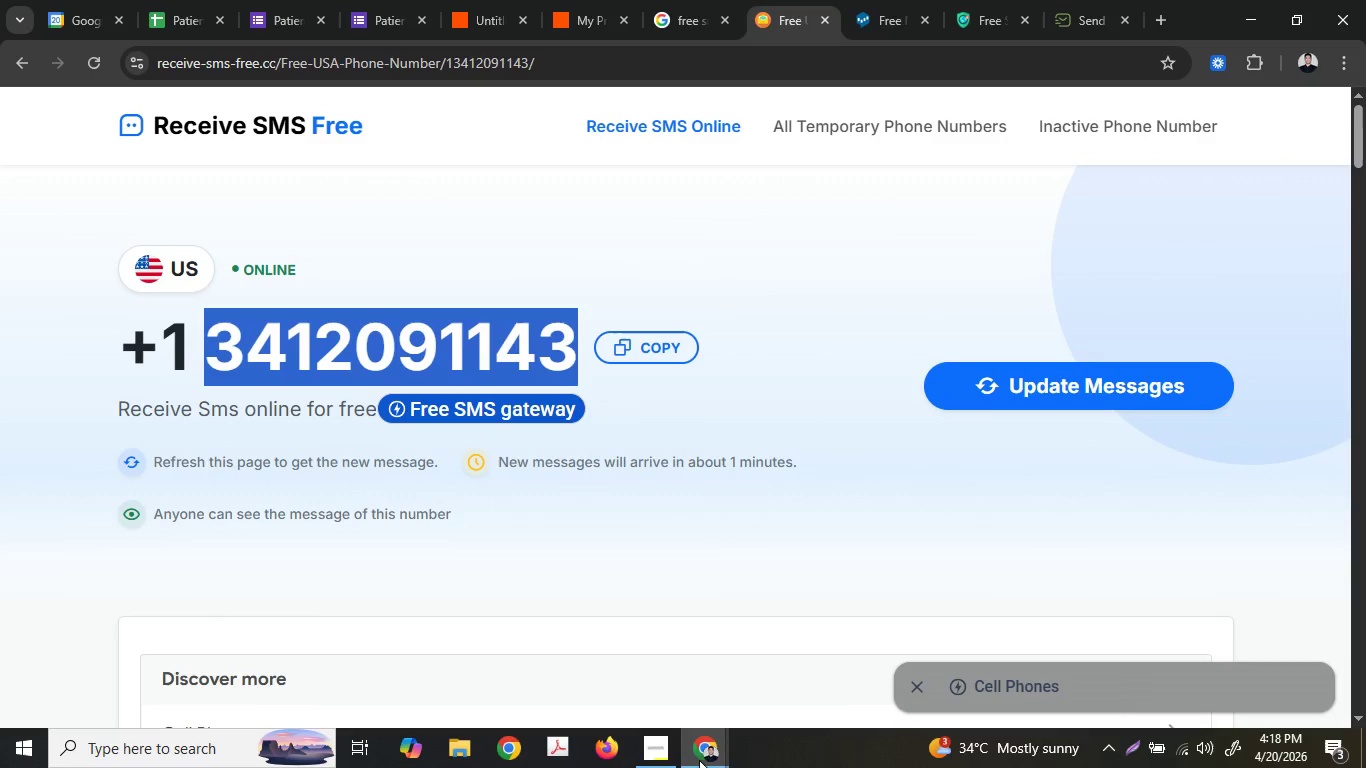 
mouse_move([715, 737])
 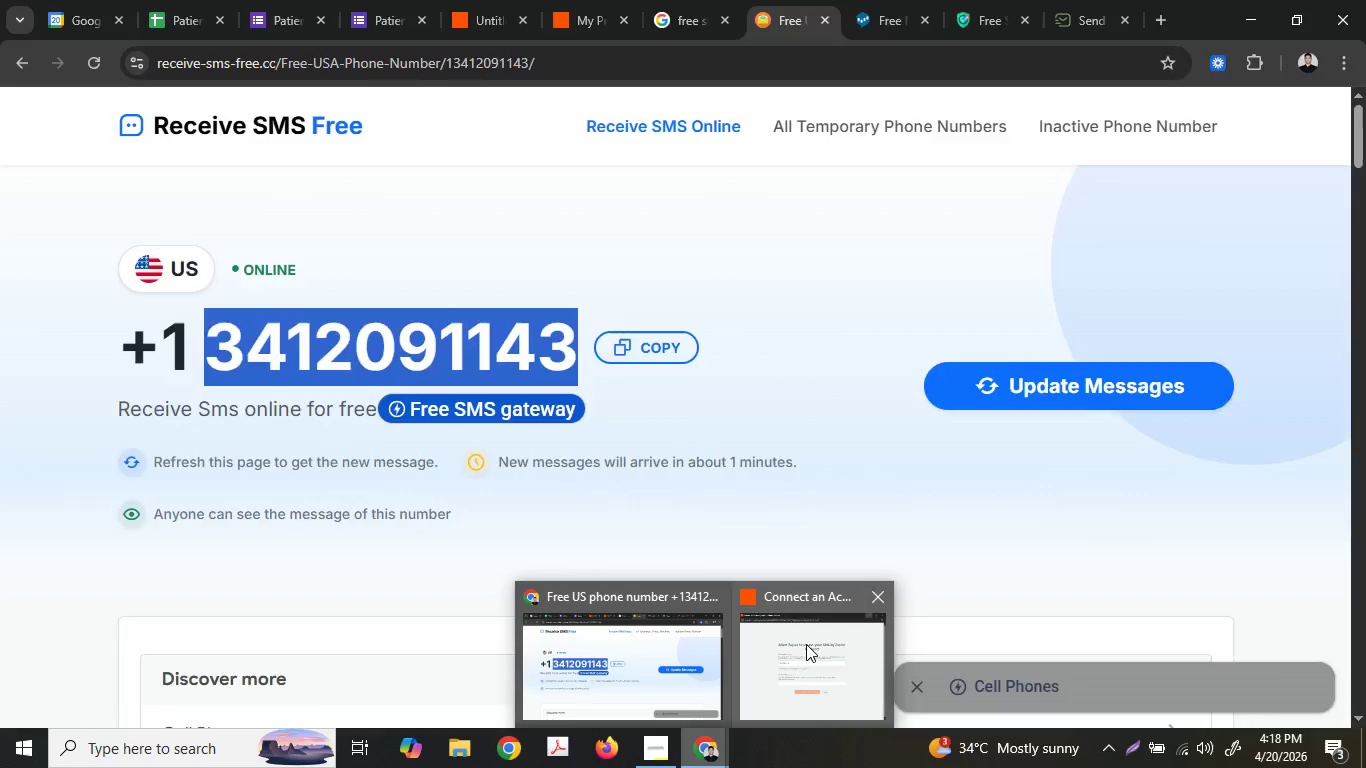 
left_click([806, 644])
 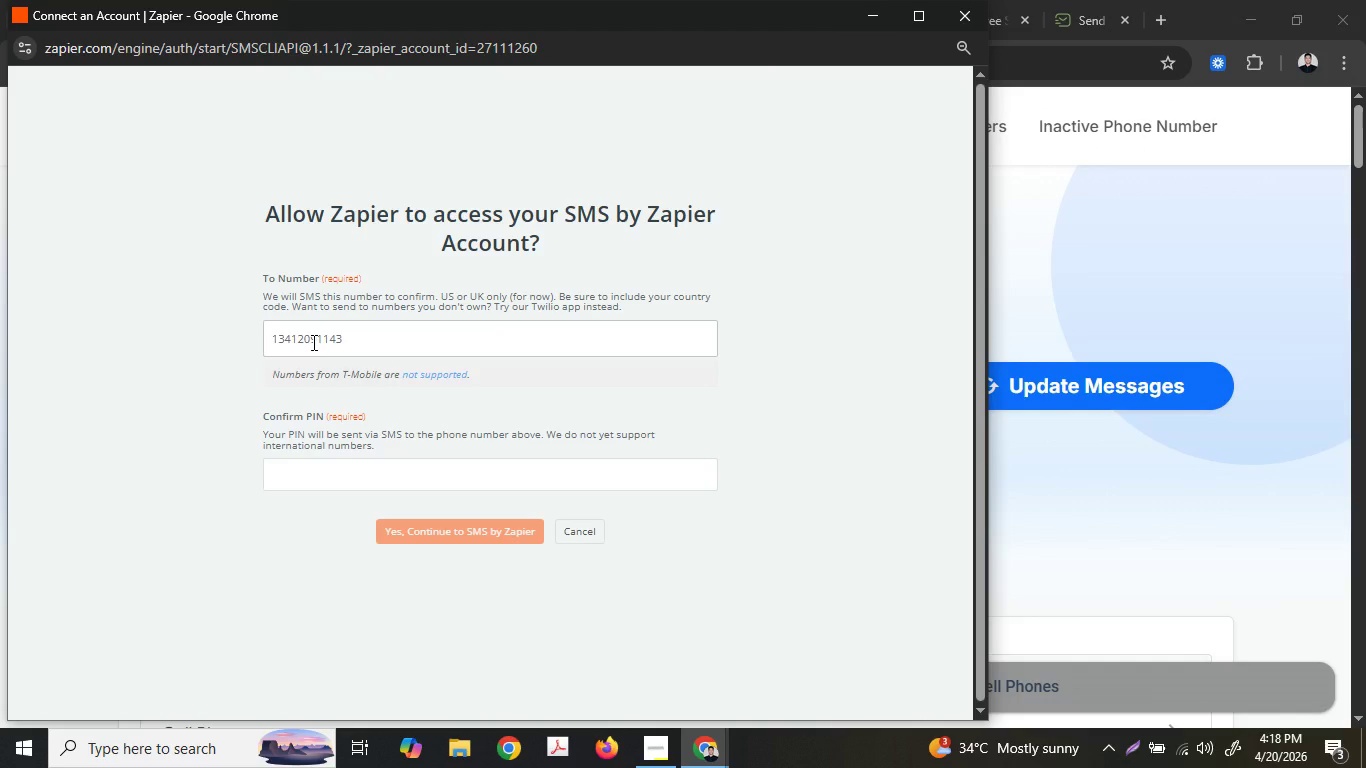 
wait(5.59)
 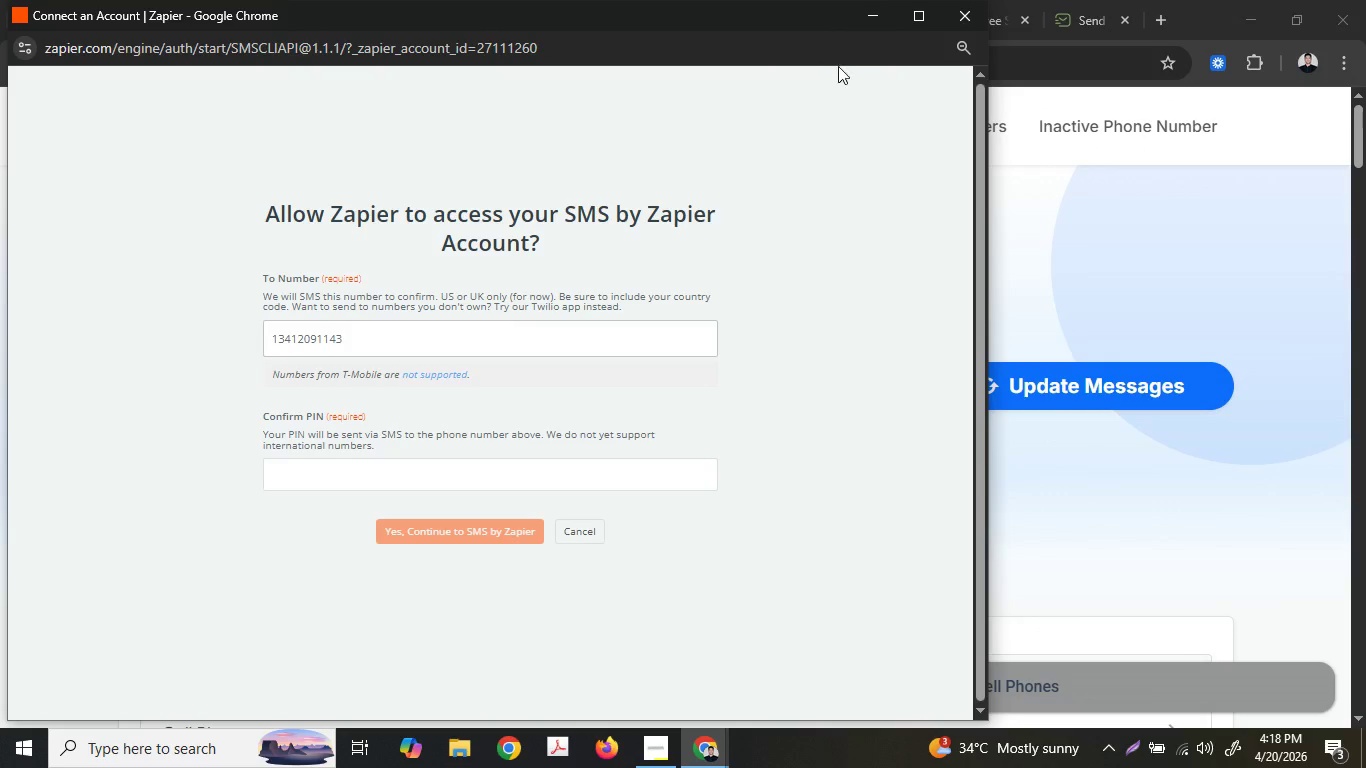 
left_click([272, 334])
 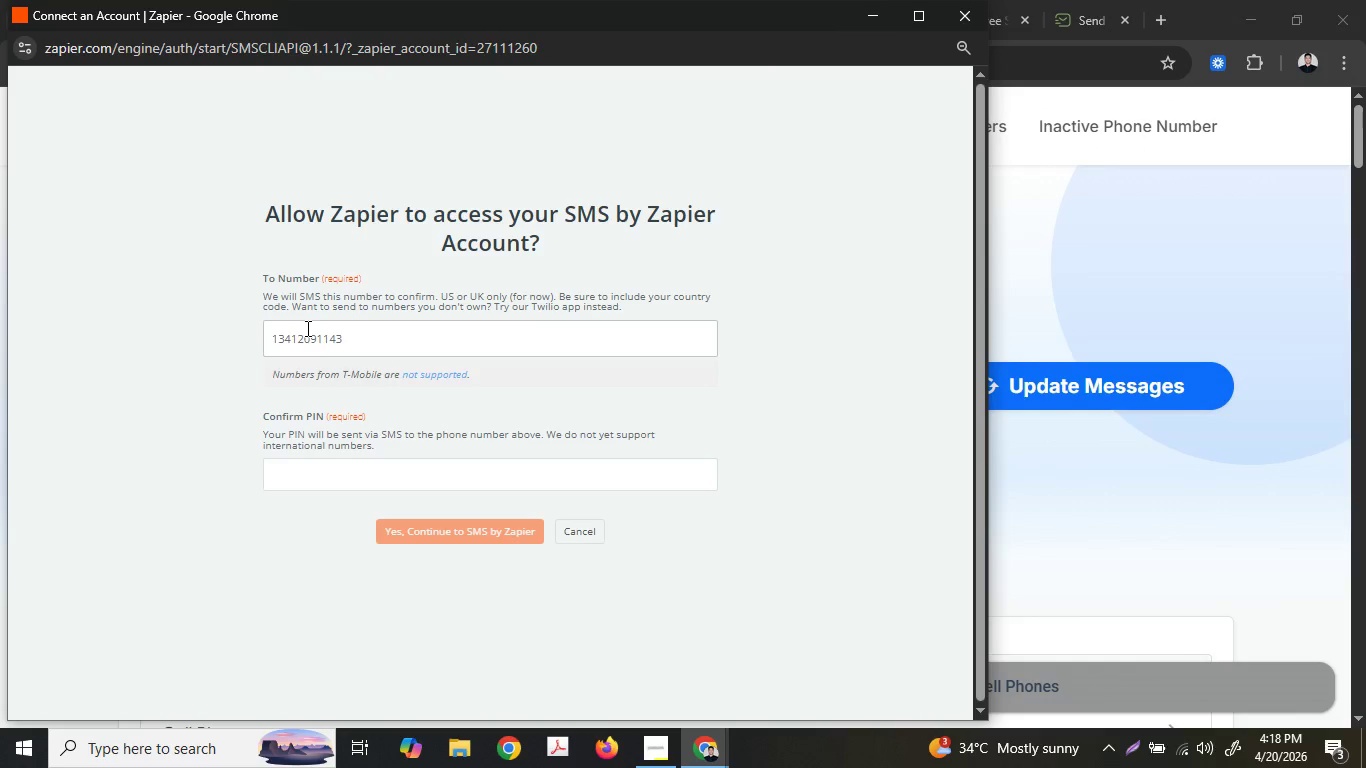 
key(NumpadAdd)
 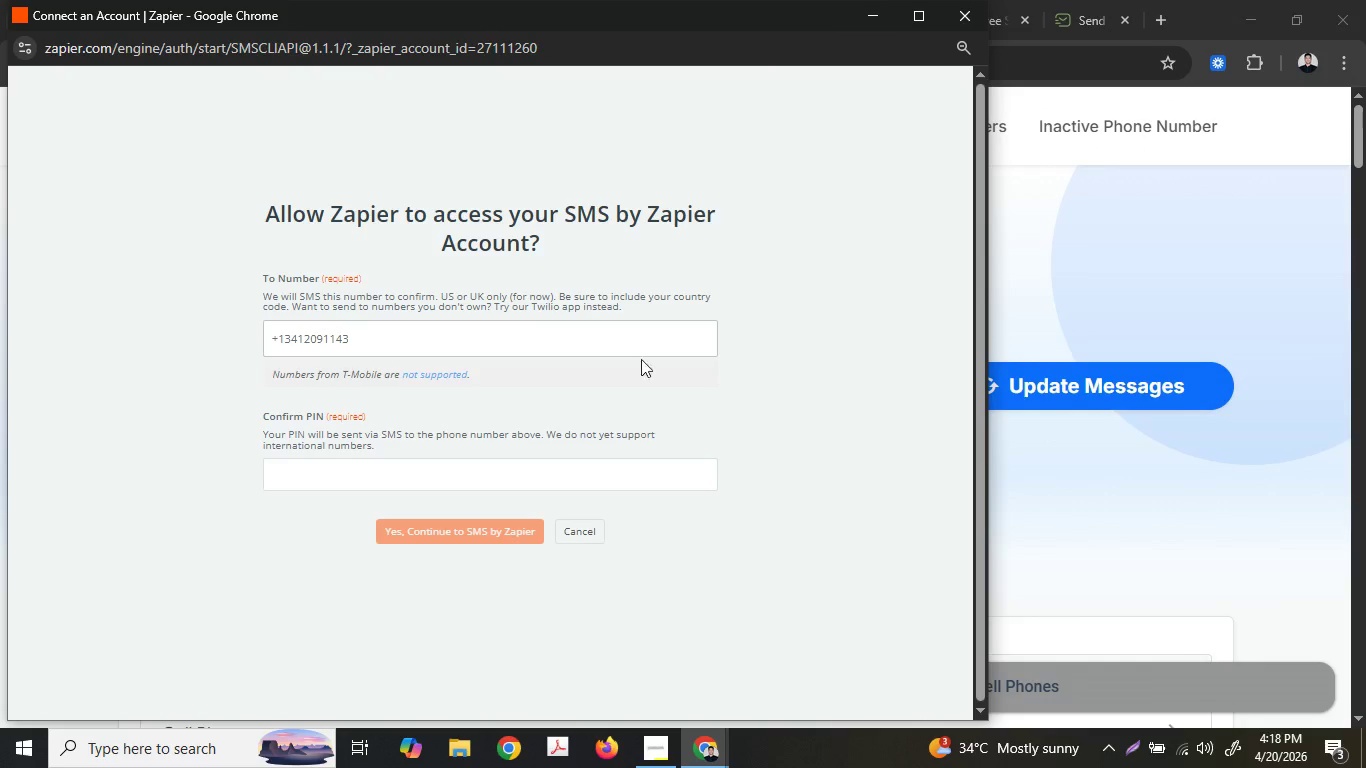 
key(Control+A)
 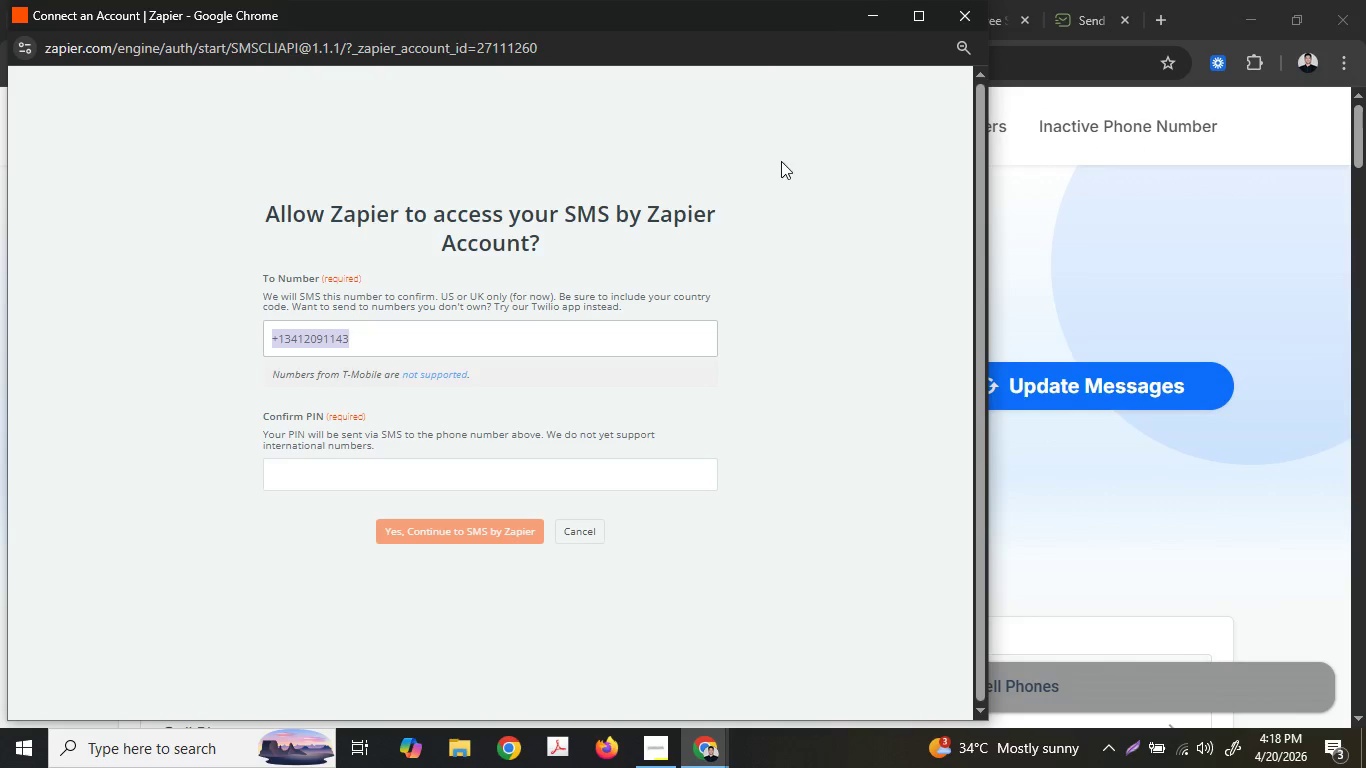 
key(Control+C)
 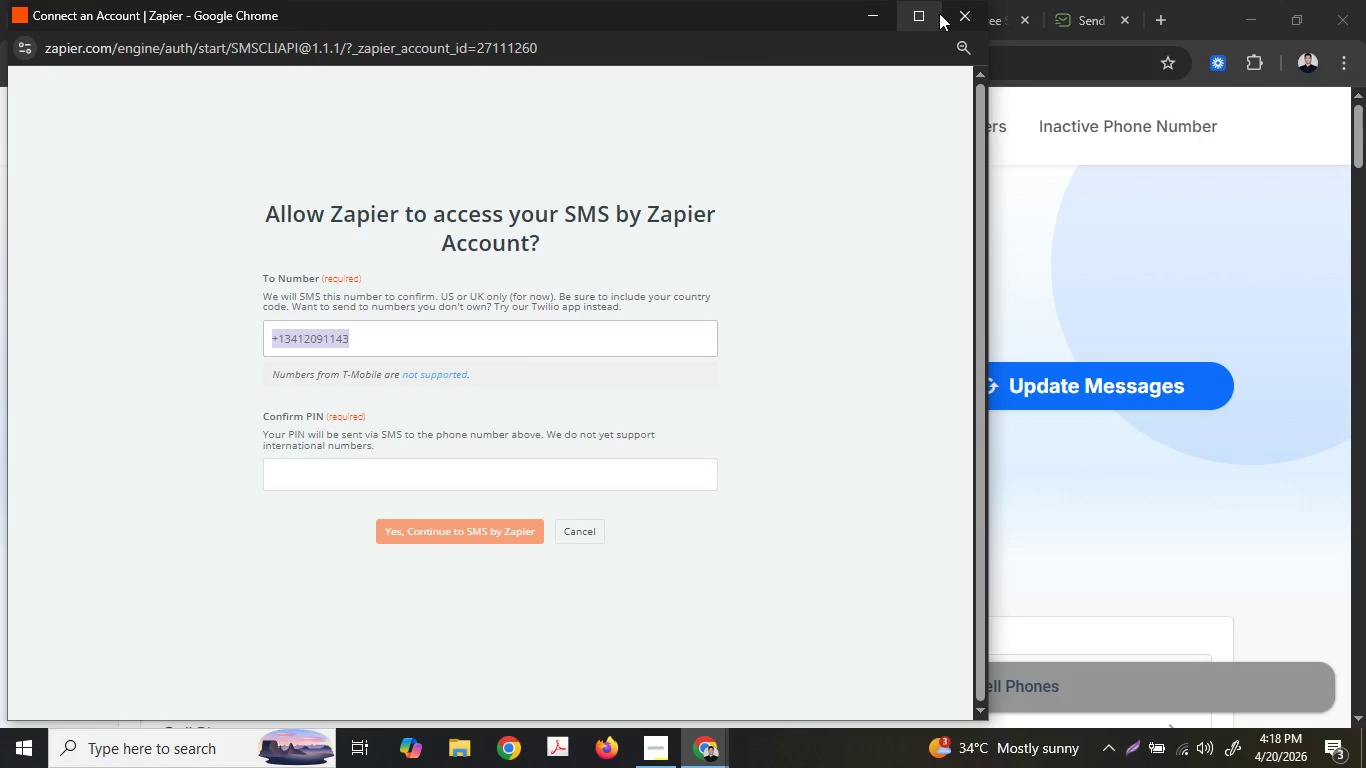 
left_click([944, 13])
 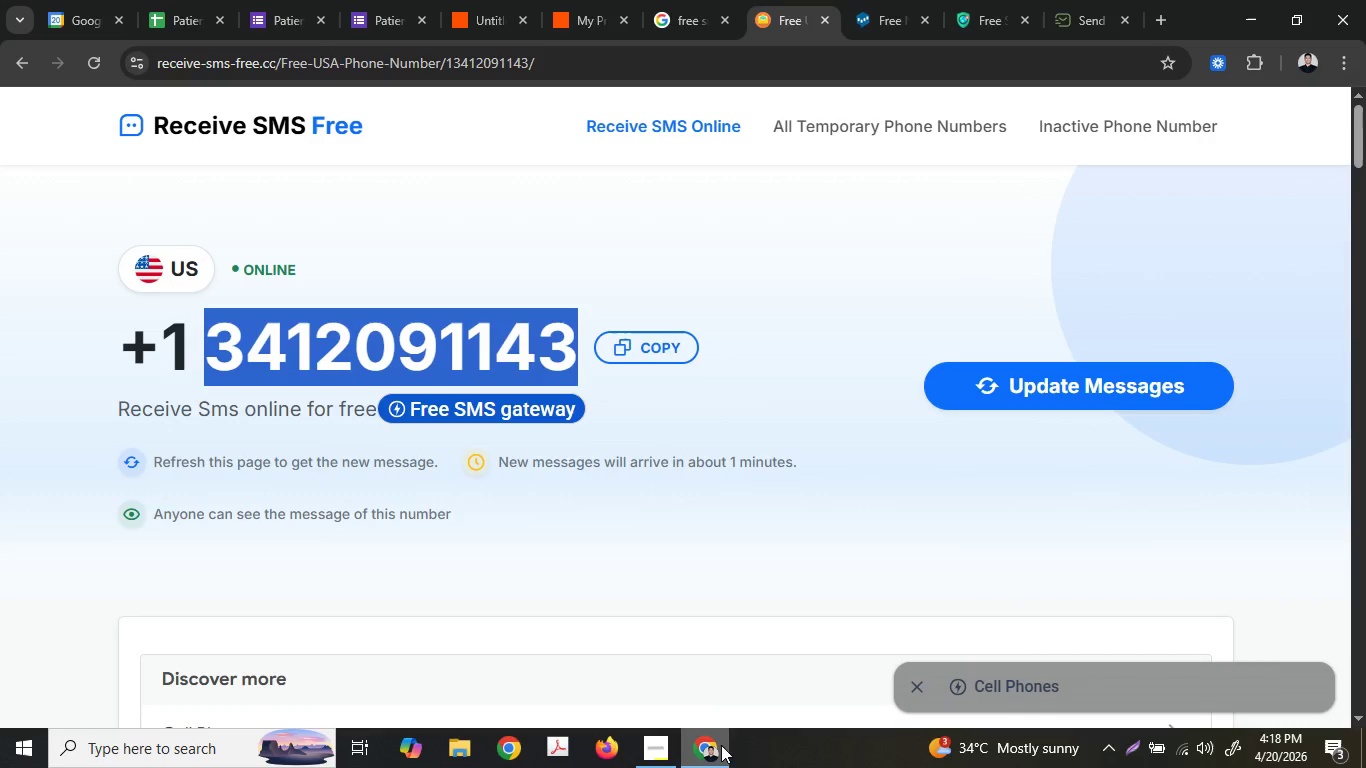 
scroll: coordinate [633, 549], scroll_direction: down, amount: 7.0
 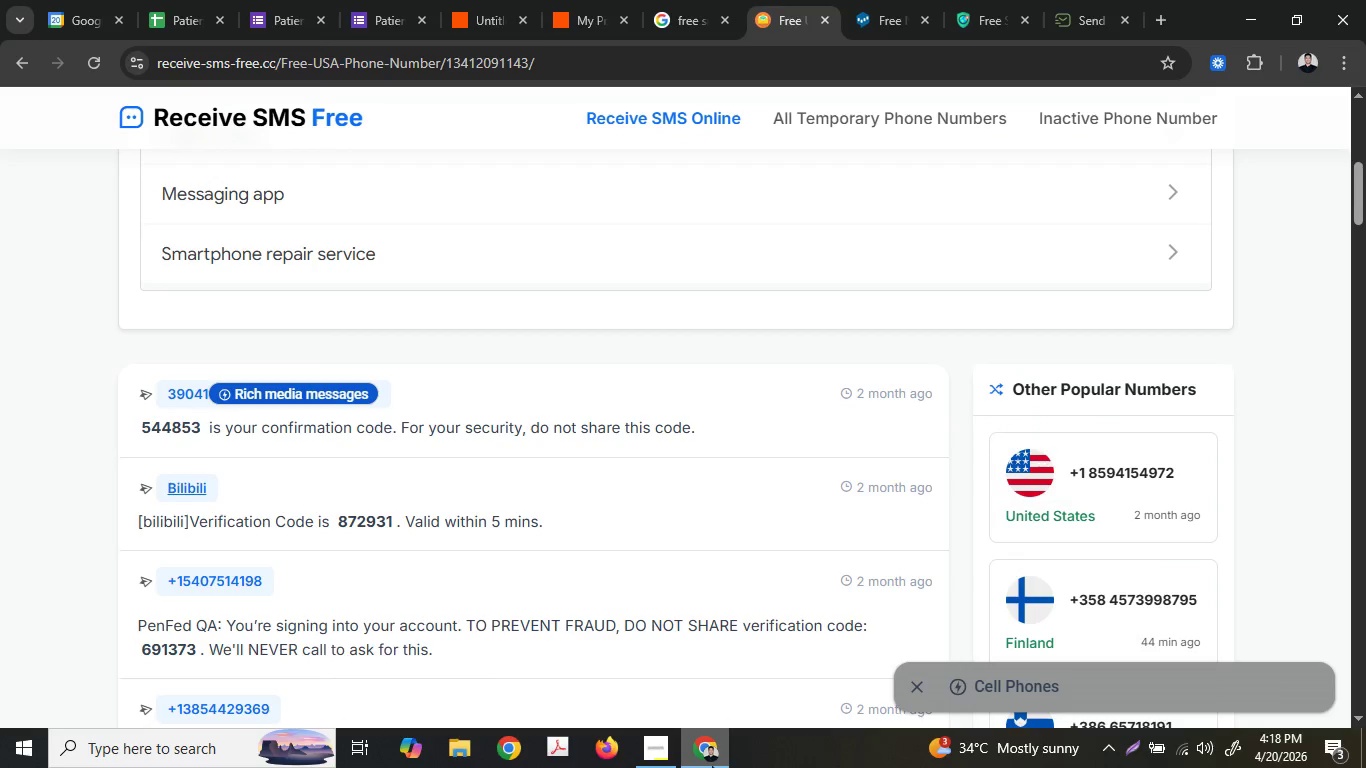 
double_click([712, 766])
 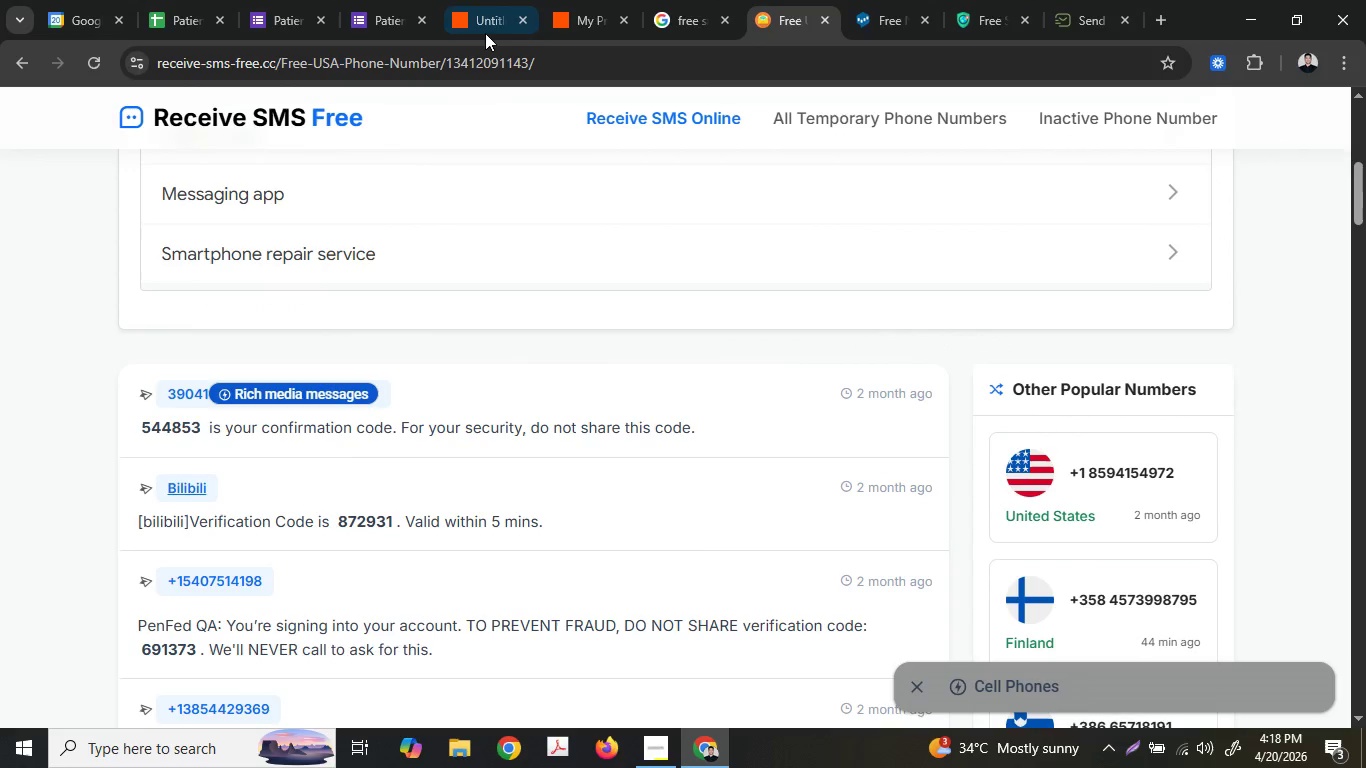 
left_click([500, 0])
 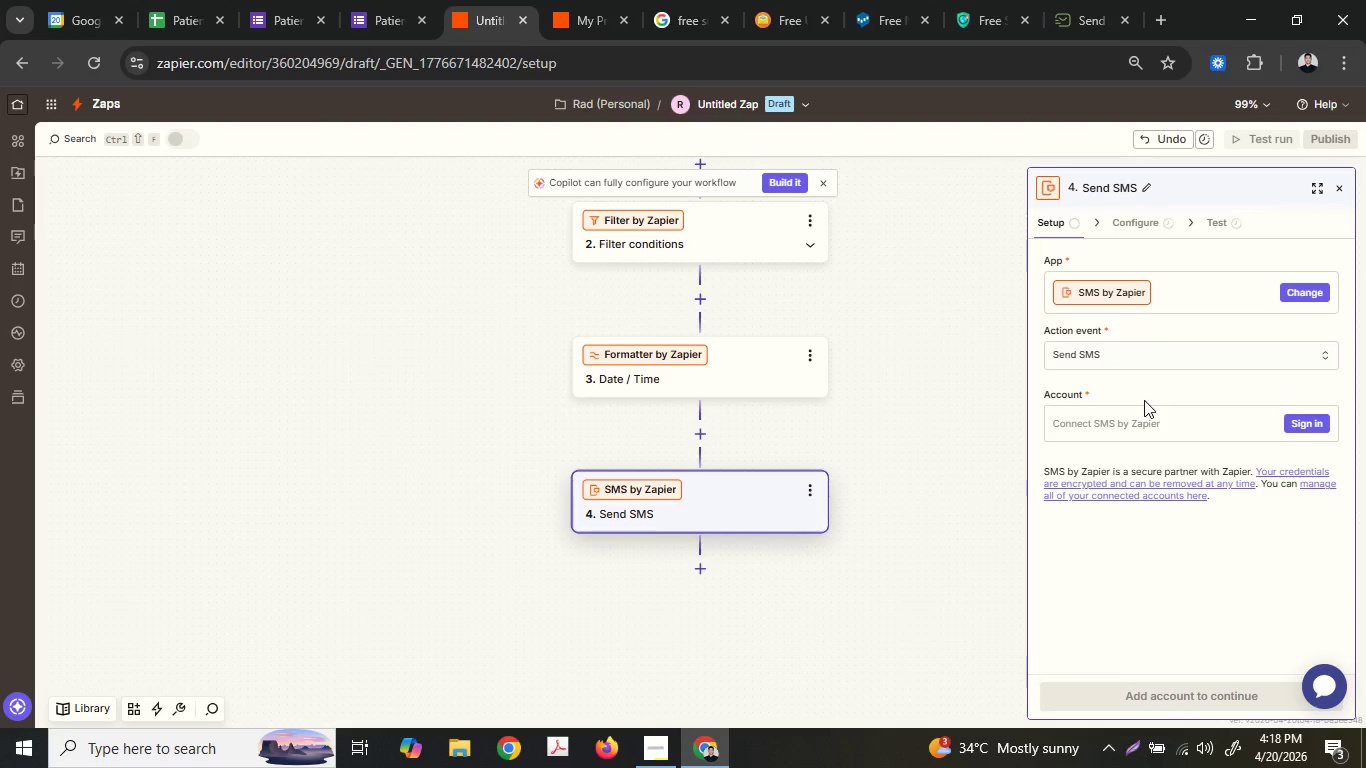 
double_click([1148, 412])
 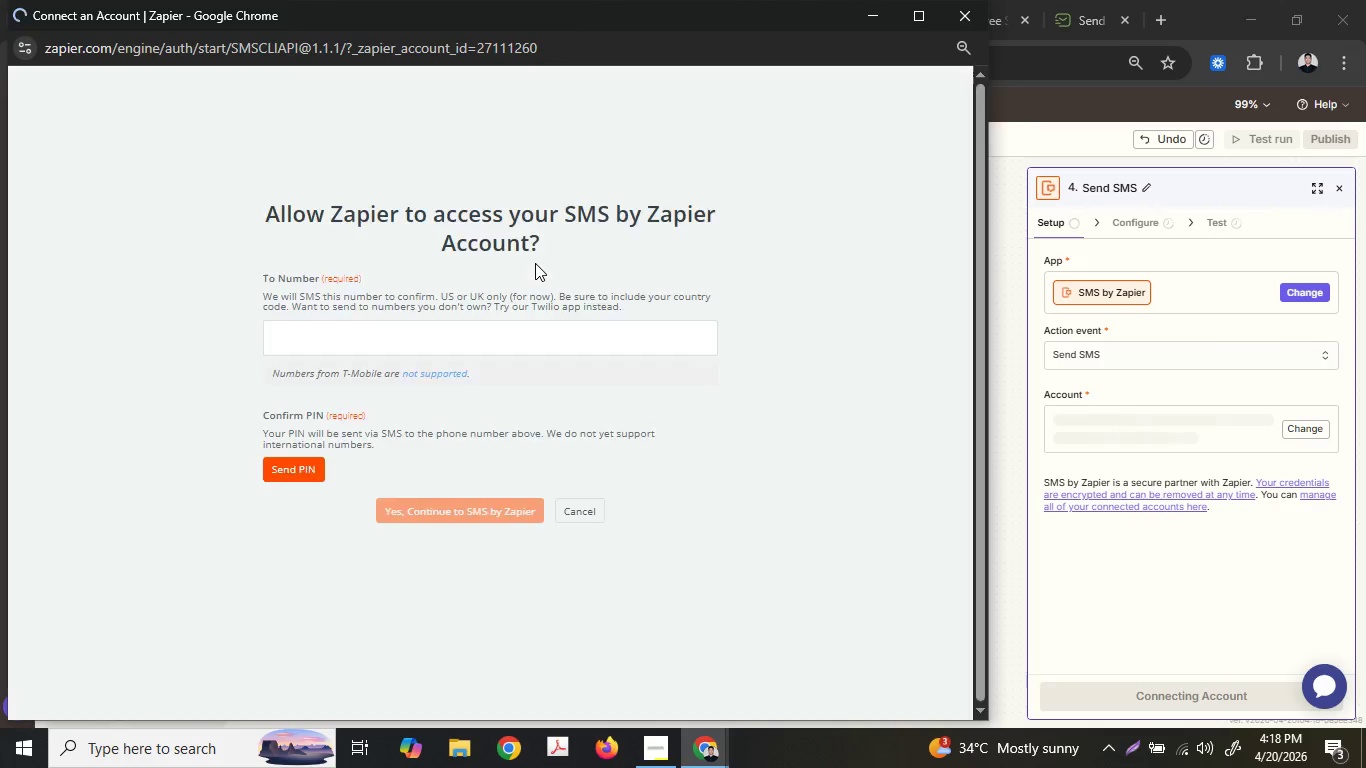 
double_click([511, 326])
 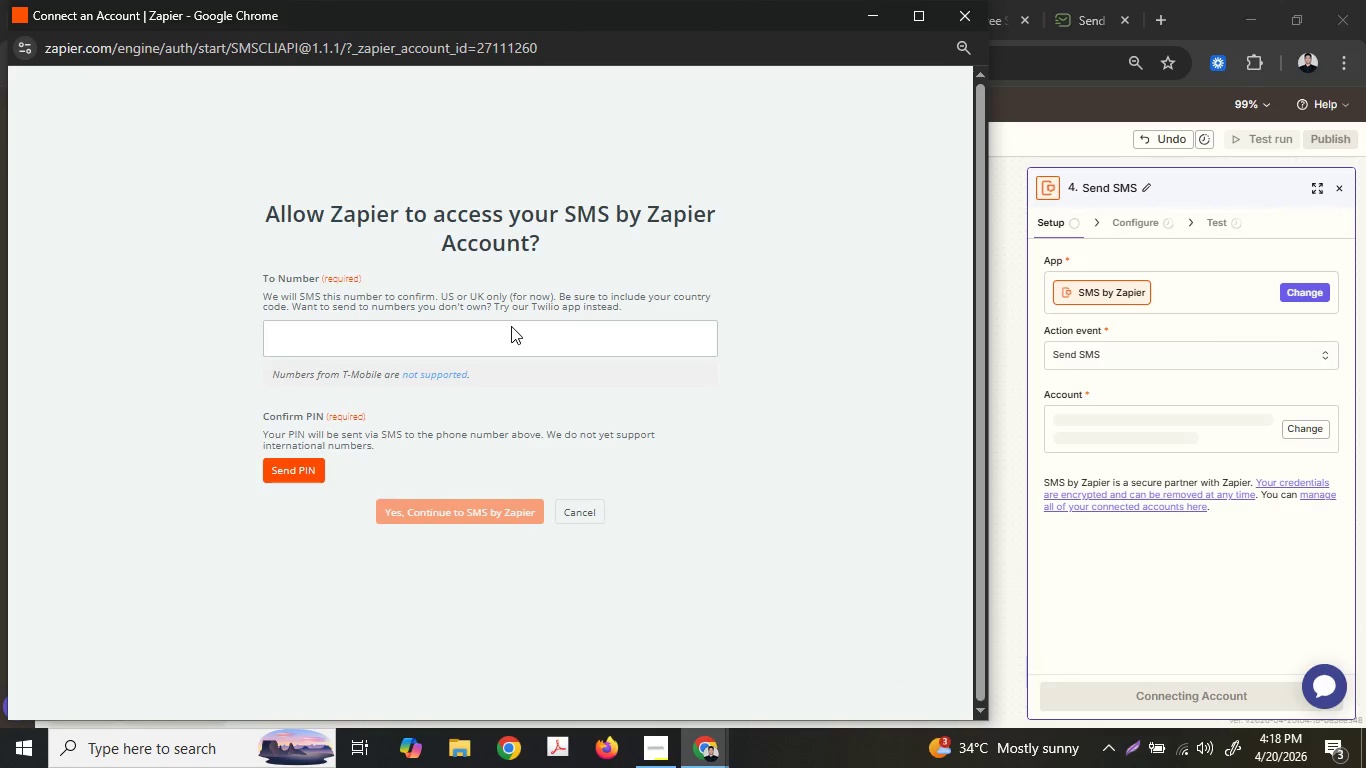 
key(Control+ControlLeft)
 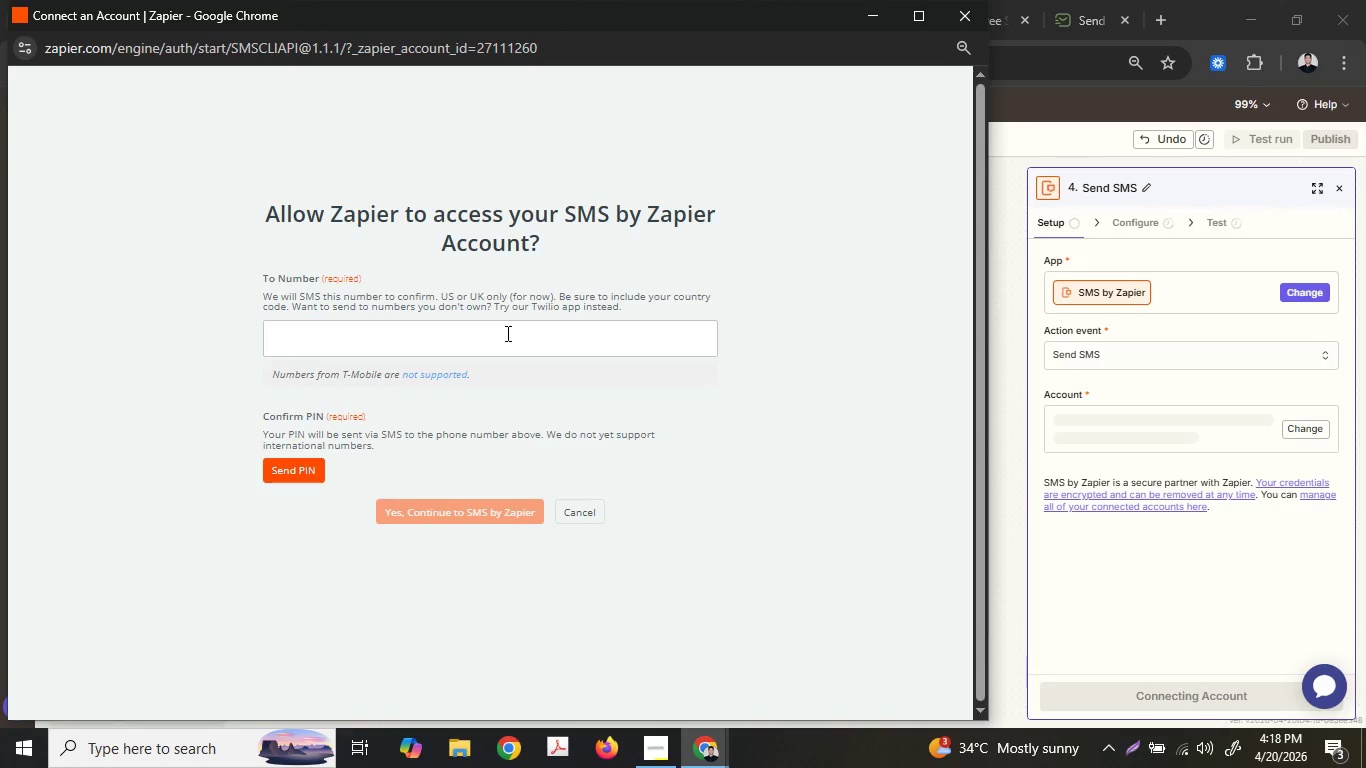 
triple_click([506, 333])
 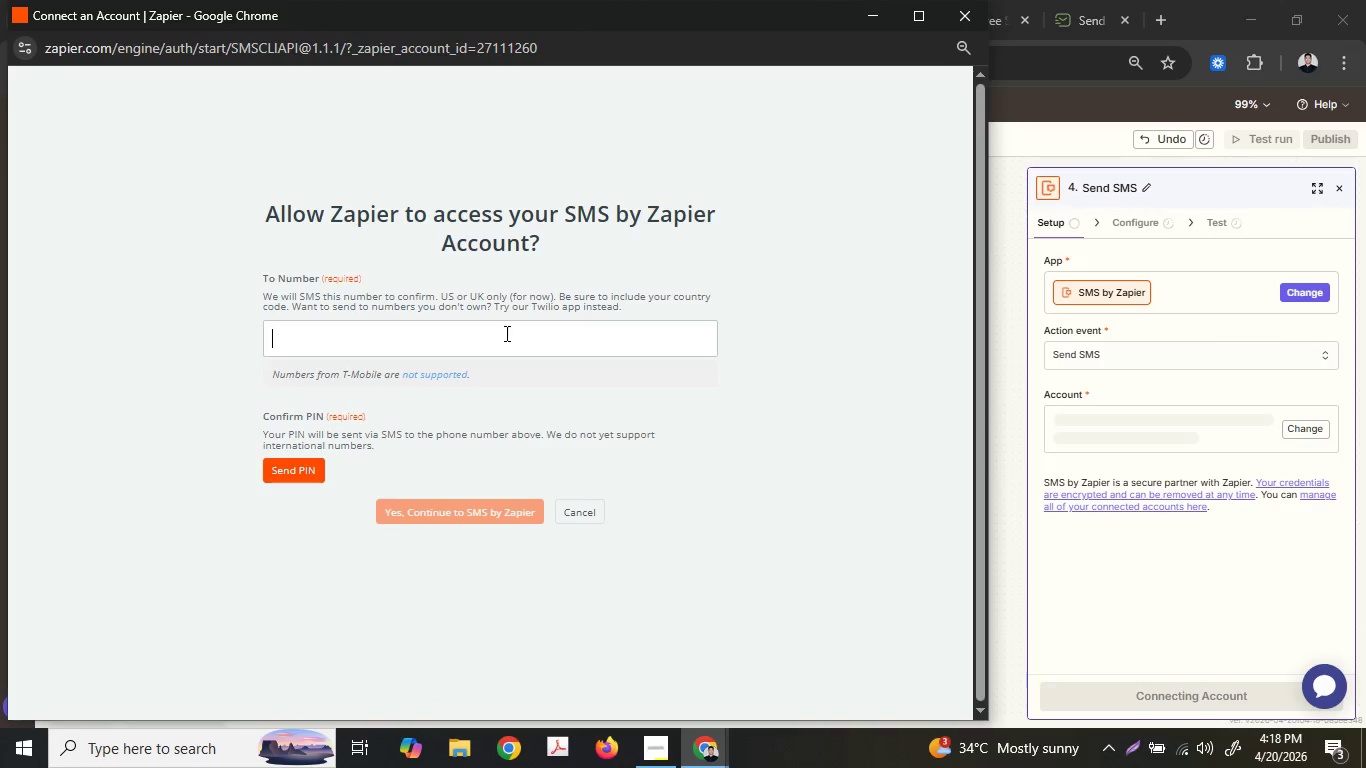 
key(Control+ControlLeft)
 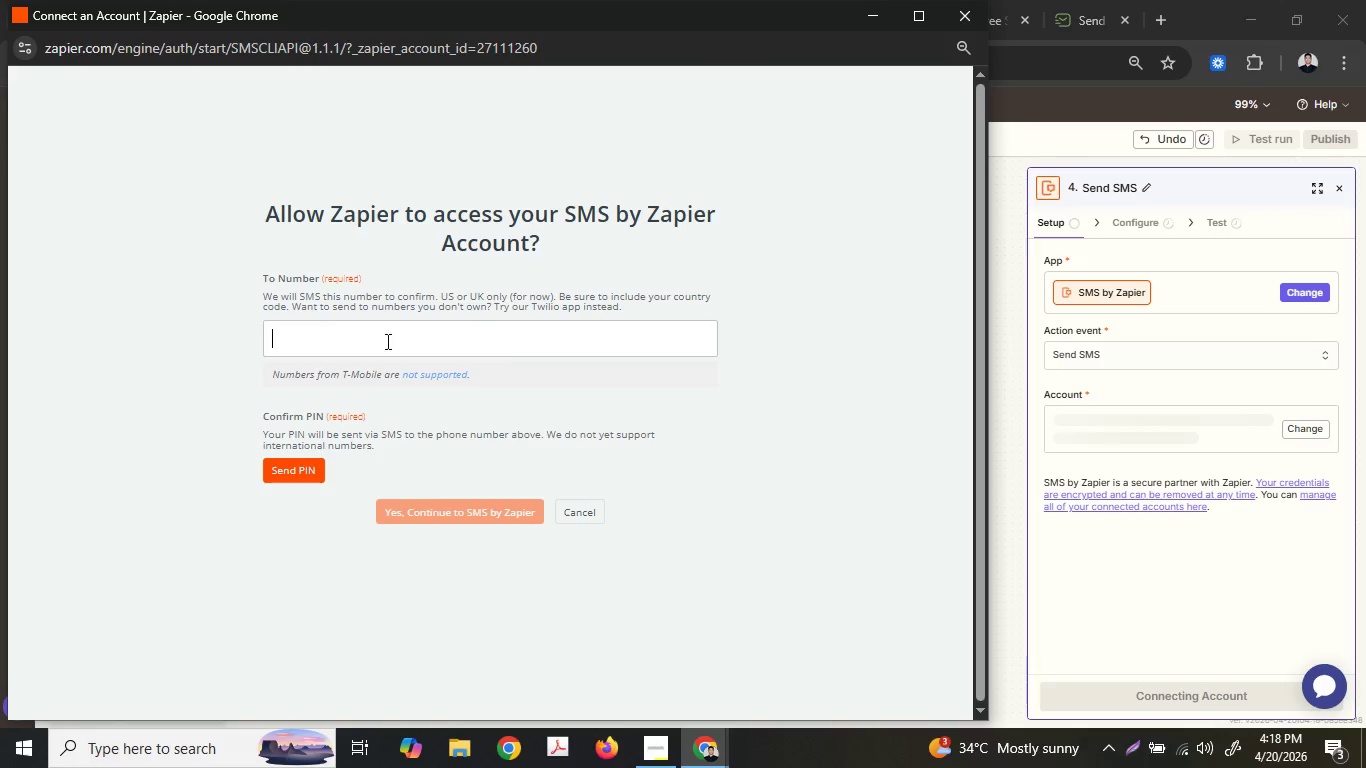 
key(Control+V)
 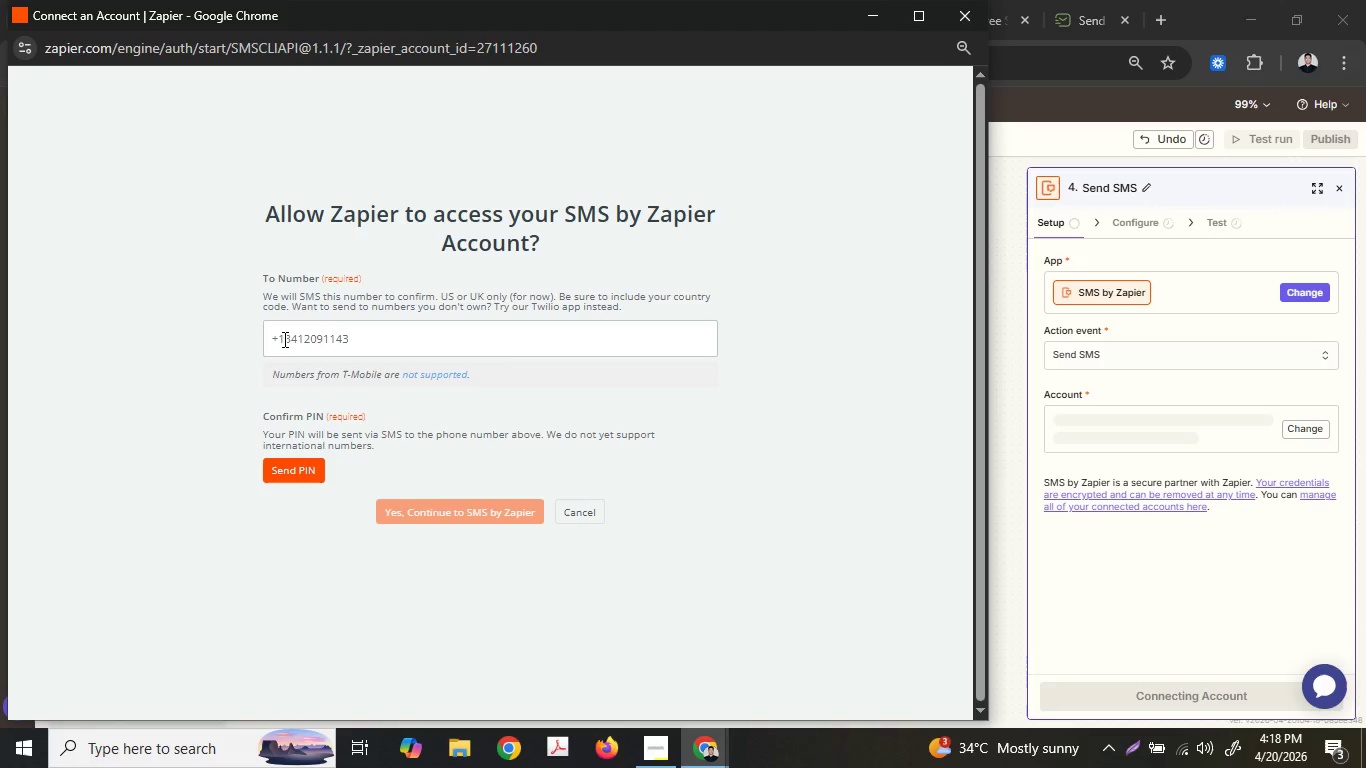 
left_click([283, 339])
 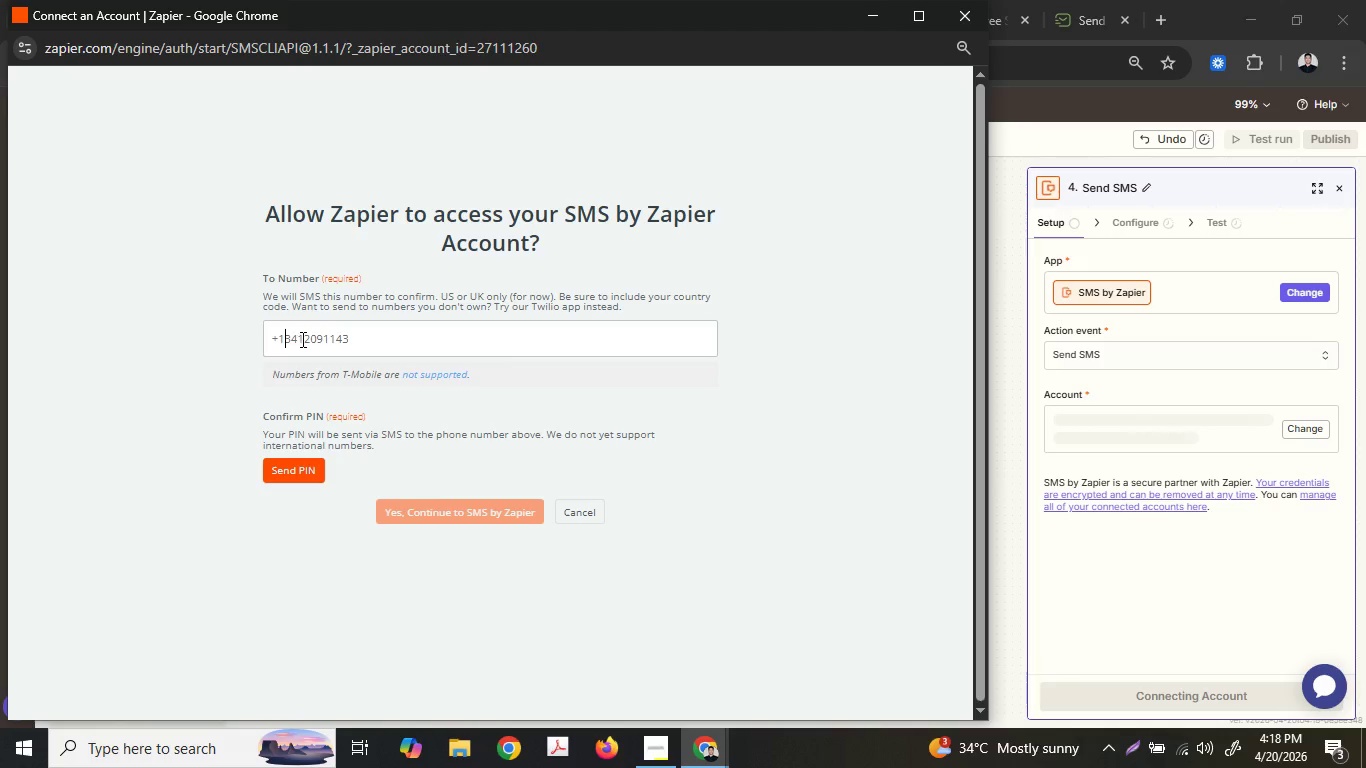 
left_click_drag(start_coordinate=[287, 339], to_coordinate=[324, 350])
 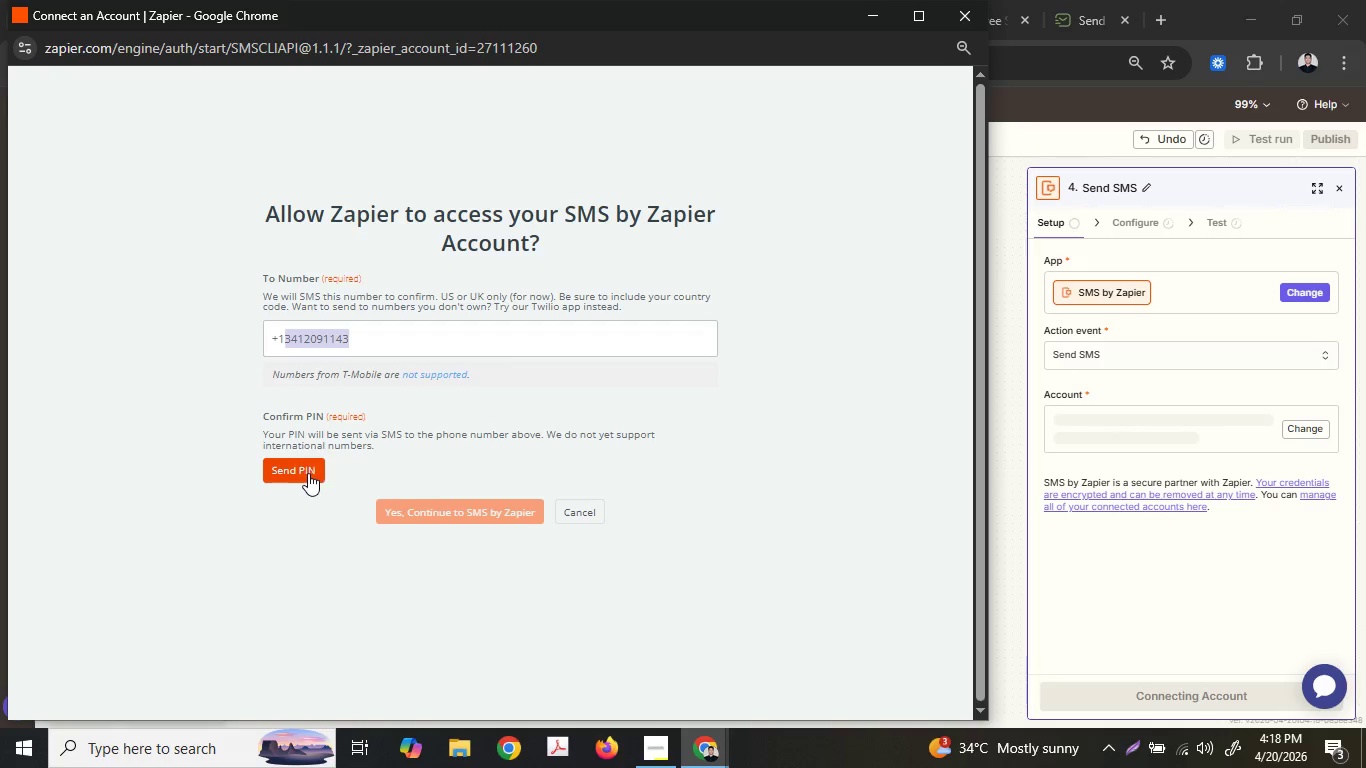 
left_click([308, 473])
 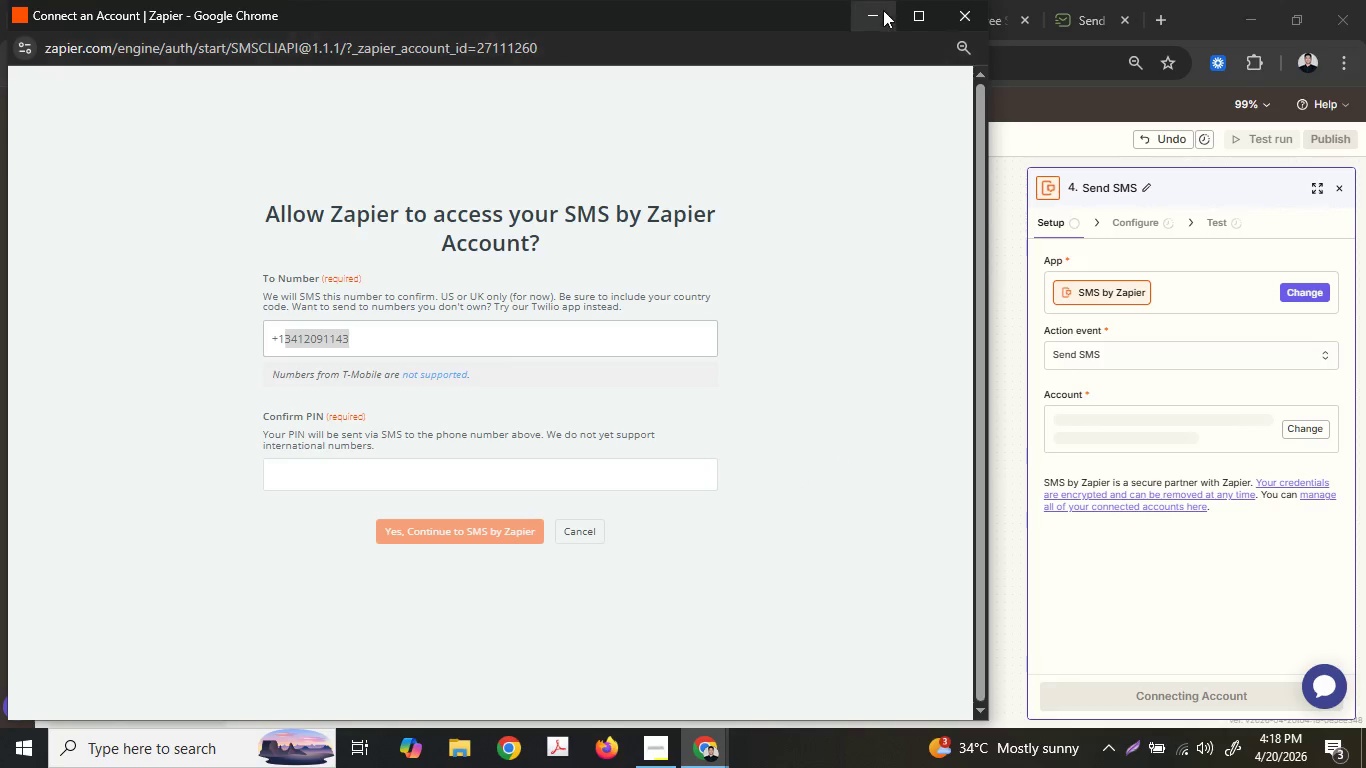 
left_click([1099, 0])
 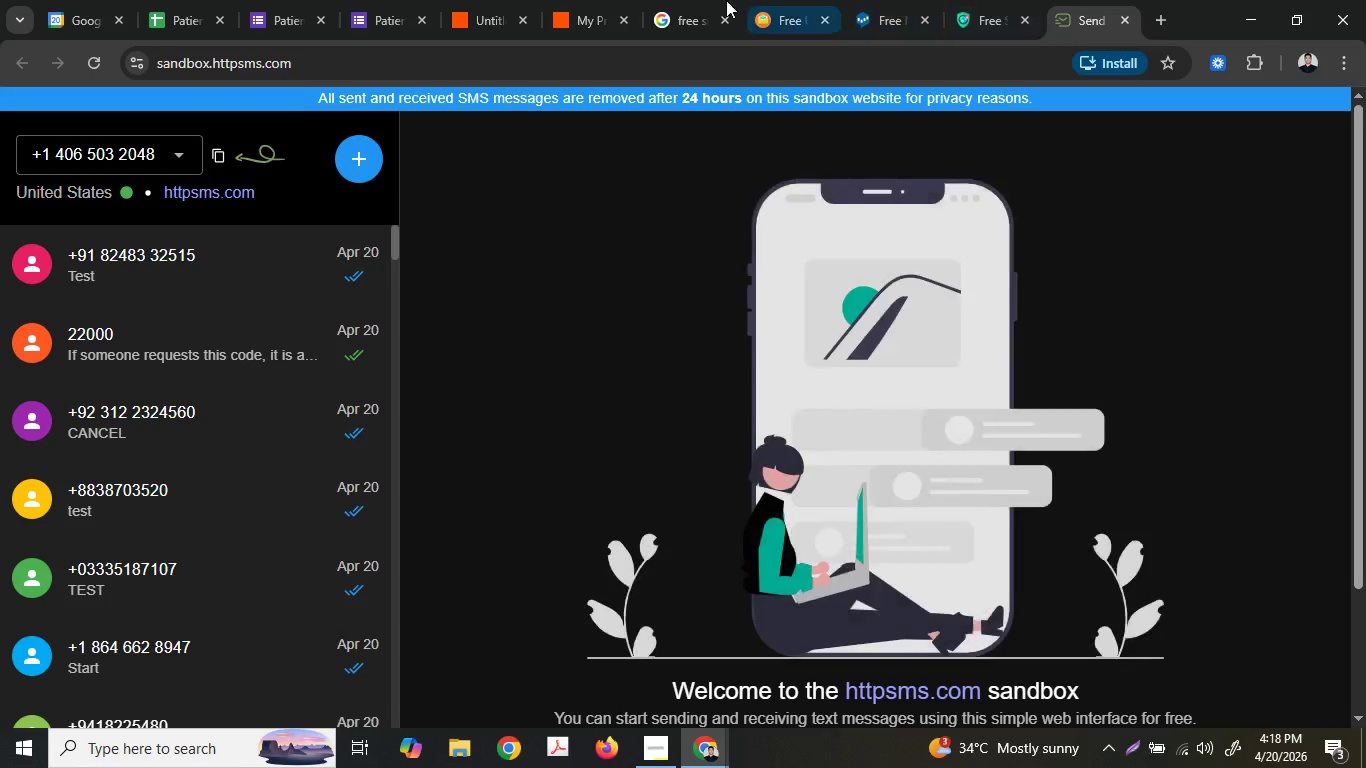 
left_click([672, 0])
 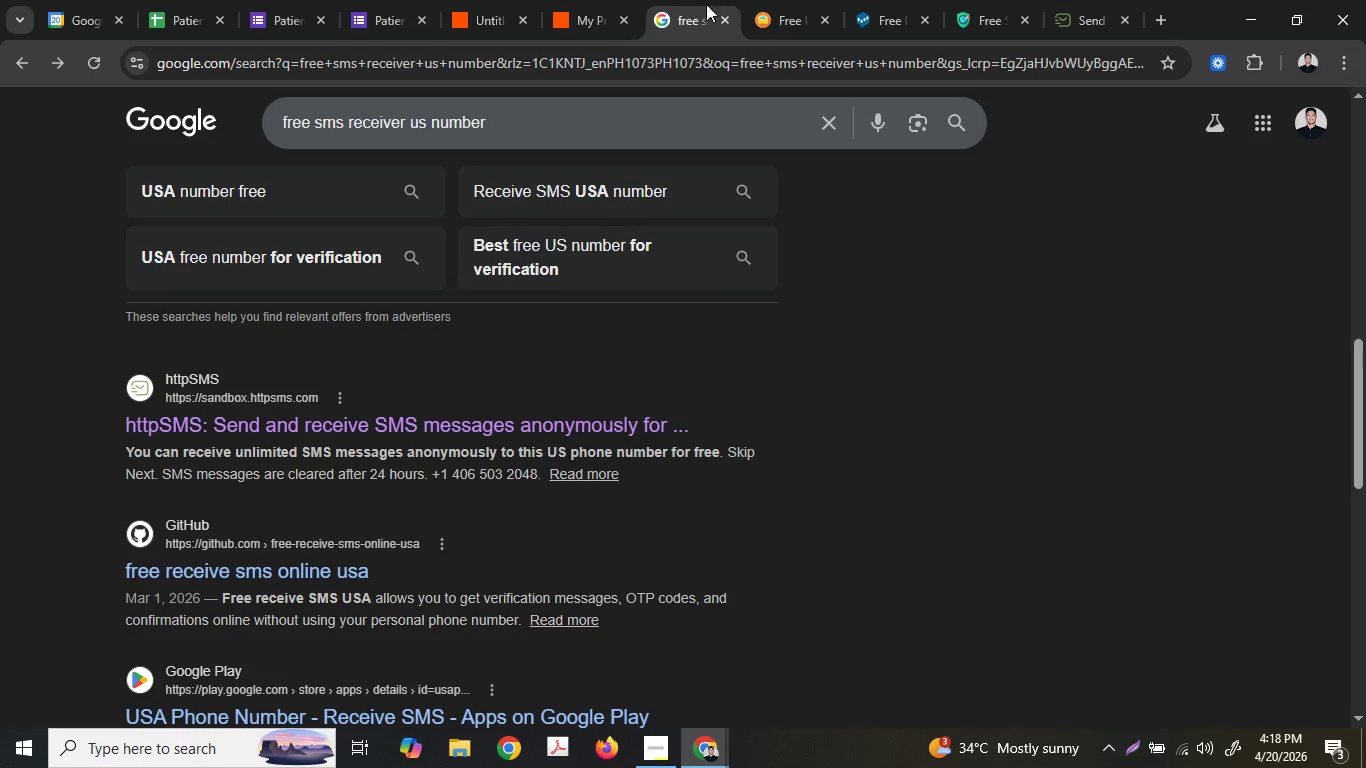 
left_click([758, 0])
 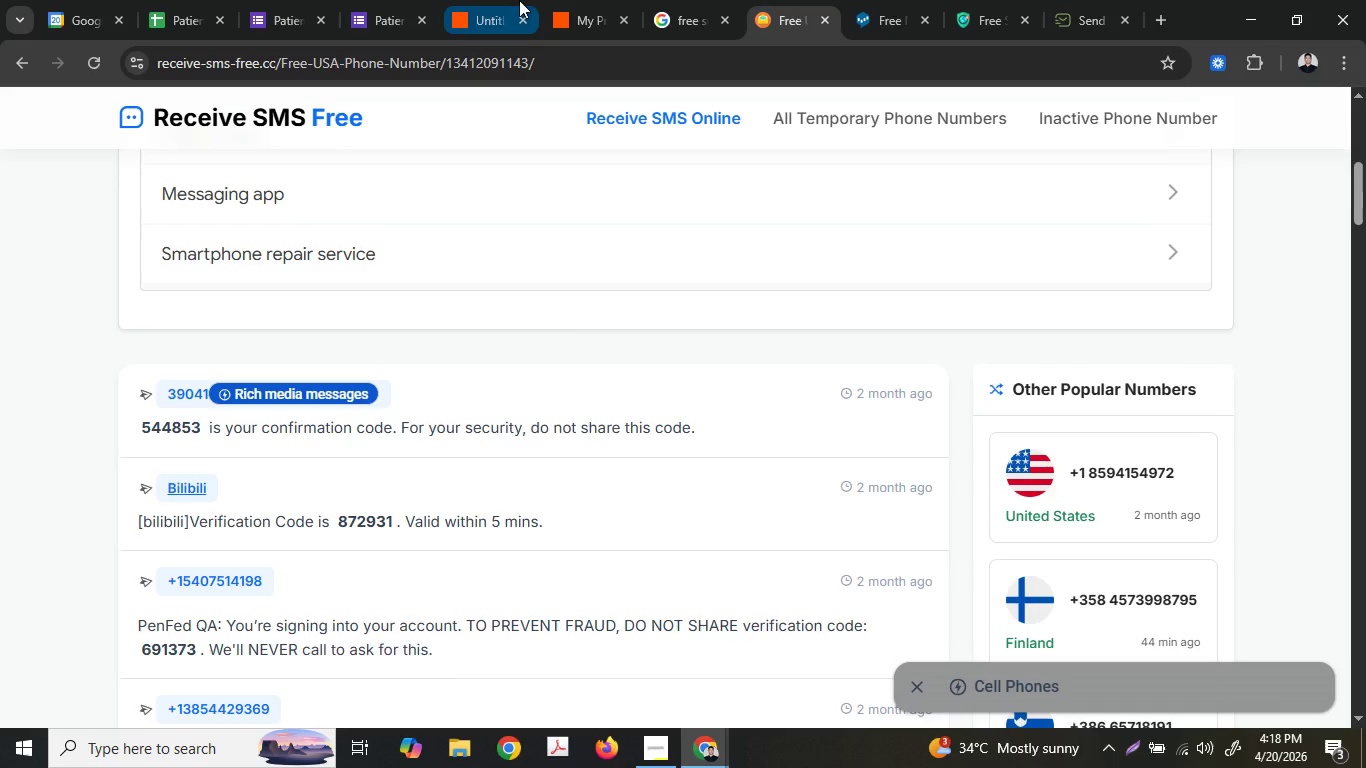 
scroll: coordinate [585, 511], scroll_direction: up, amount: 6.0
 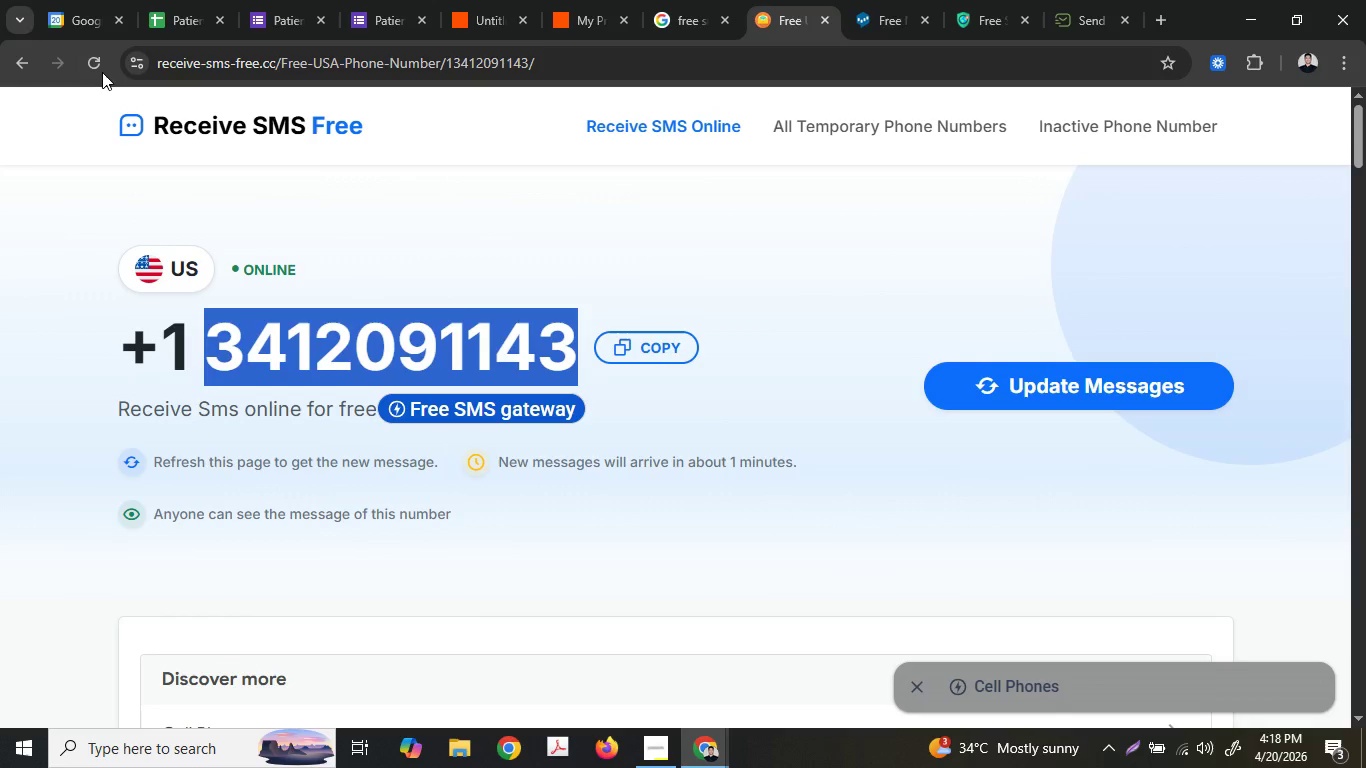 
left_click([99, 70])
 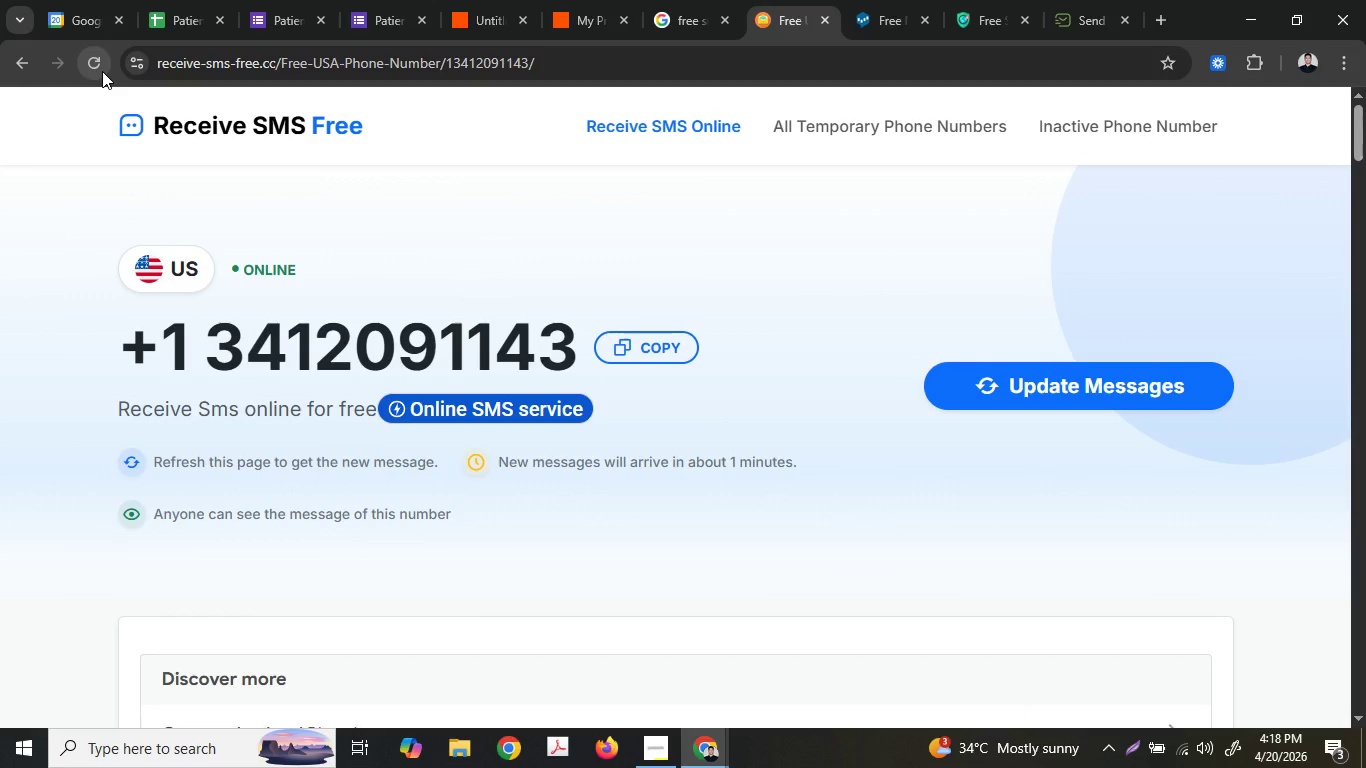 
scroll: coordinate [404, 450], scroll_direction: down, amount: 6.0
 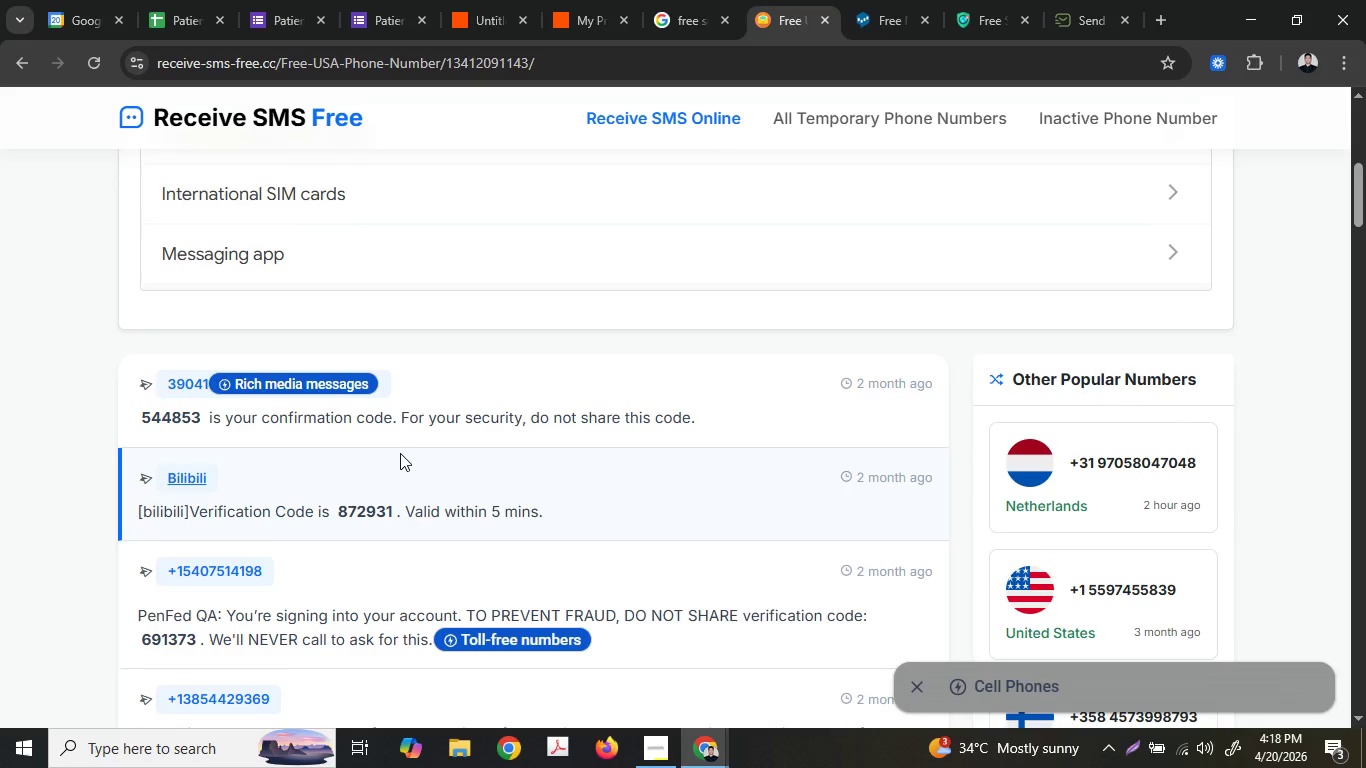 
scroll: coordinate [397, 451], scroll_direction: up, amount: 10.0
 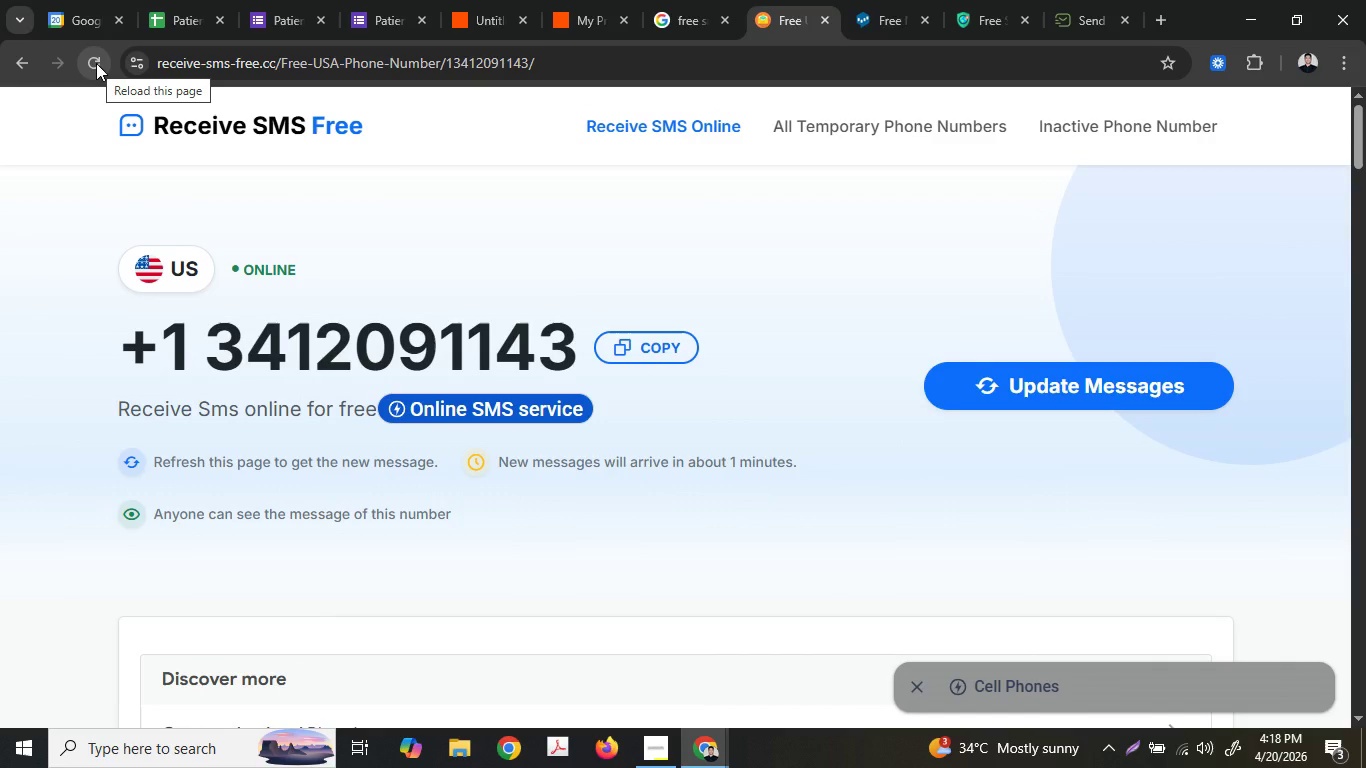 
left_click([96, 63])
 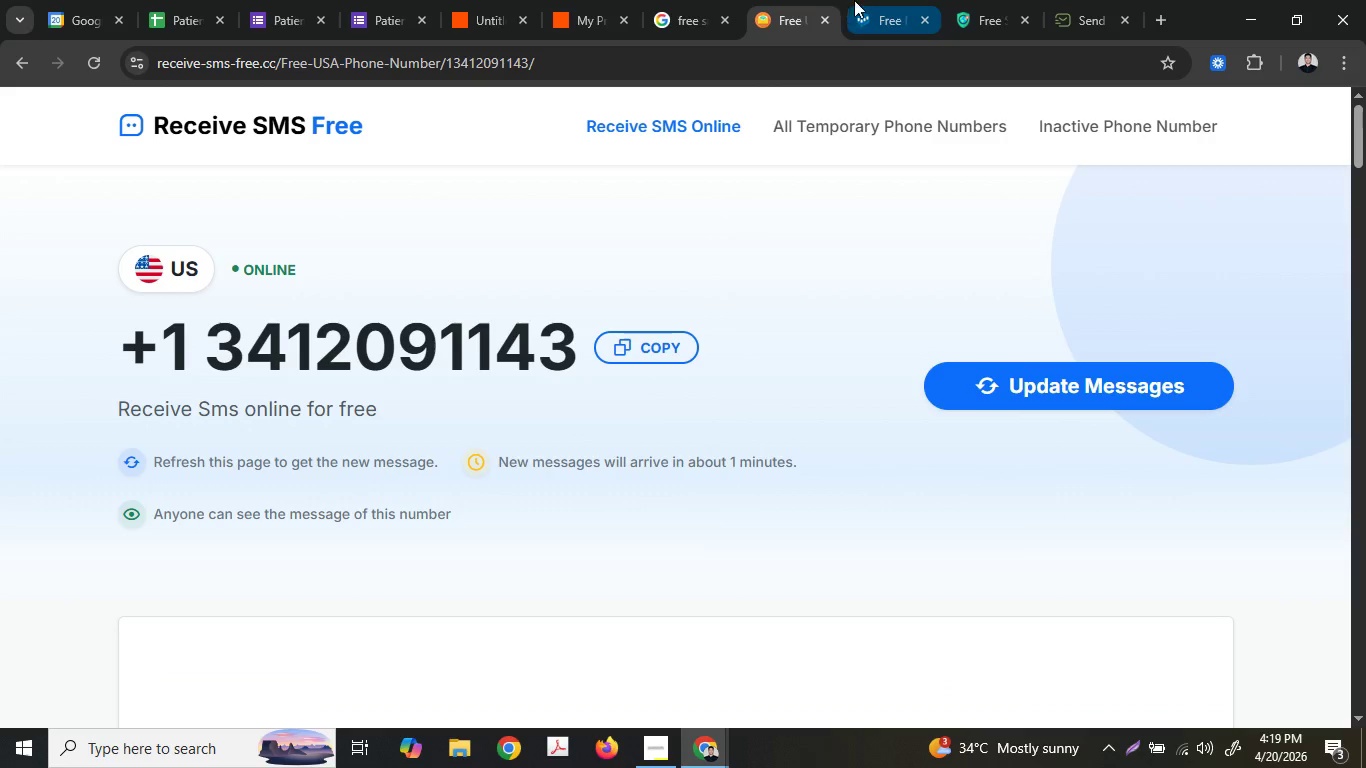 
scroll: coordinate [633, 561], scroll_direction: down, amount: 8.0
 